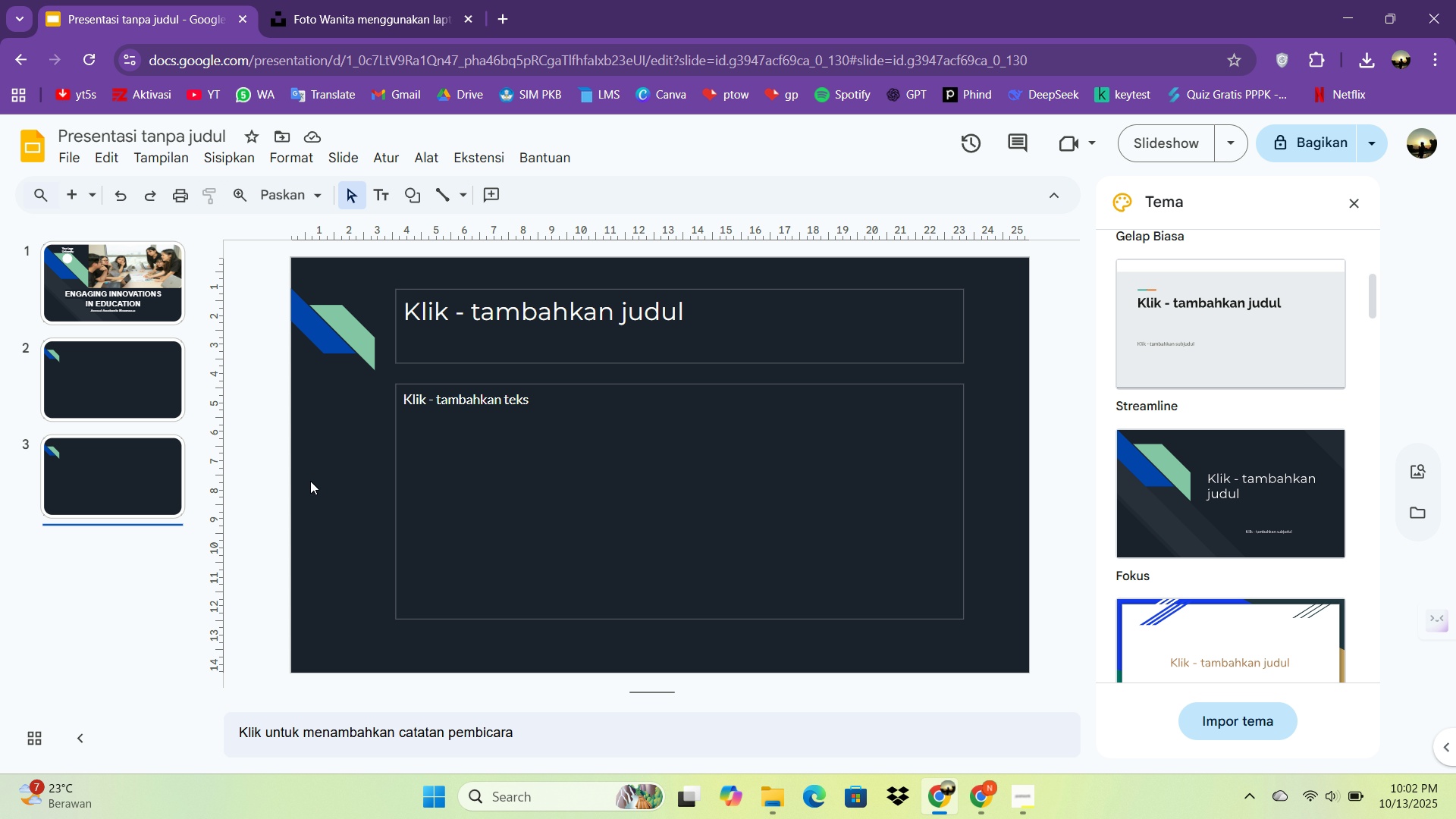 
left_click_drag(start_coordinate=[127, 281], to_coordinate=[122, 284])
 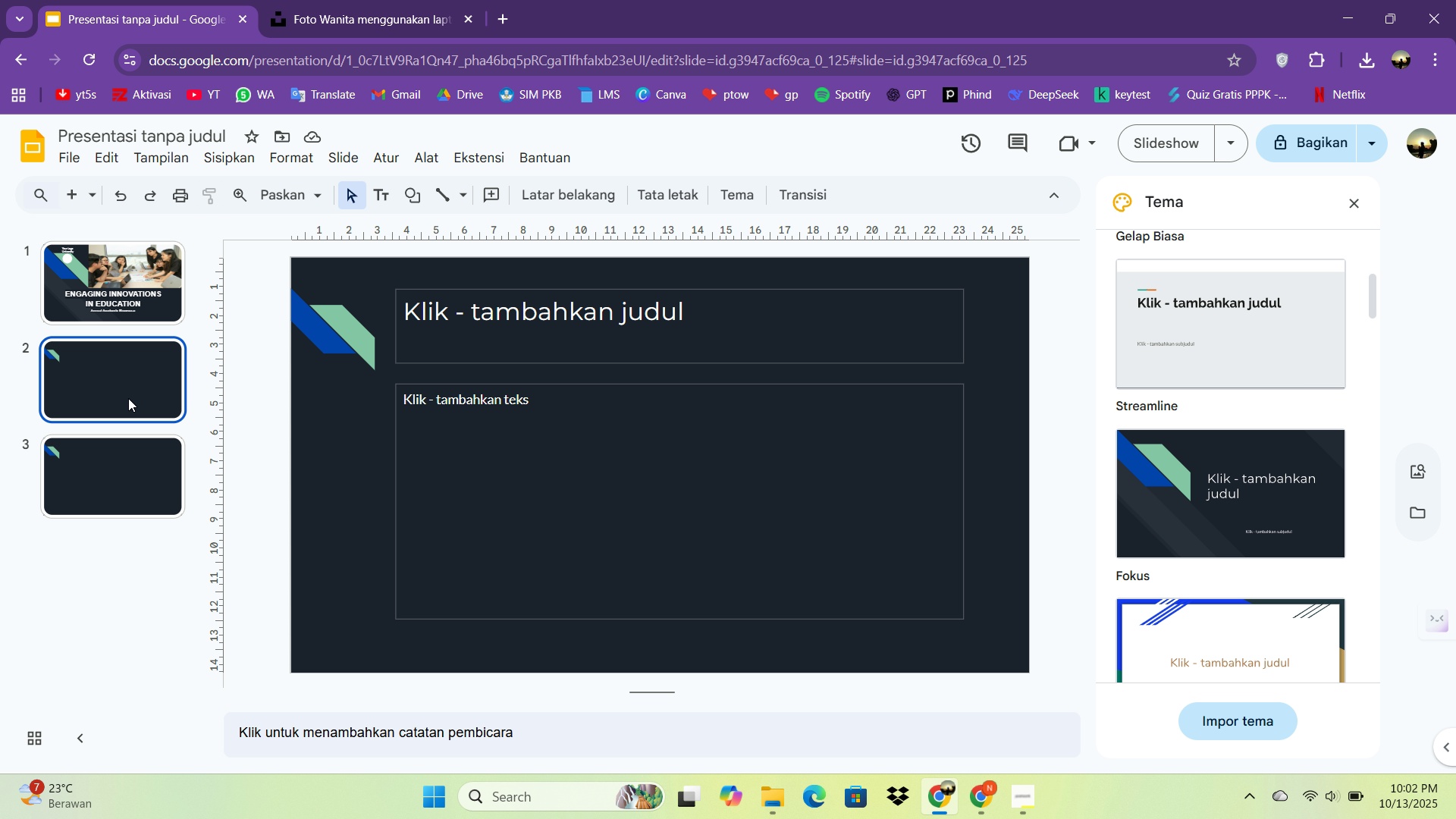 
left_click([128, 398])
 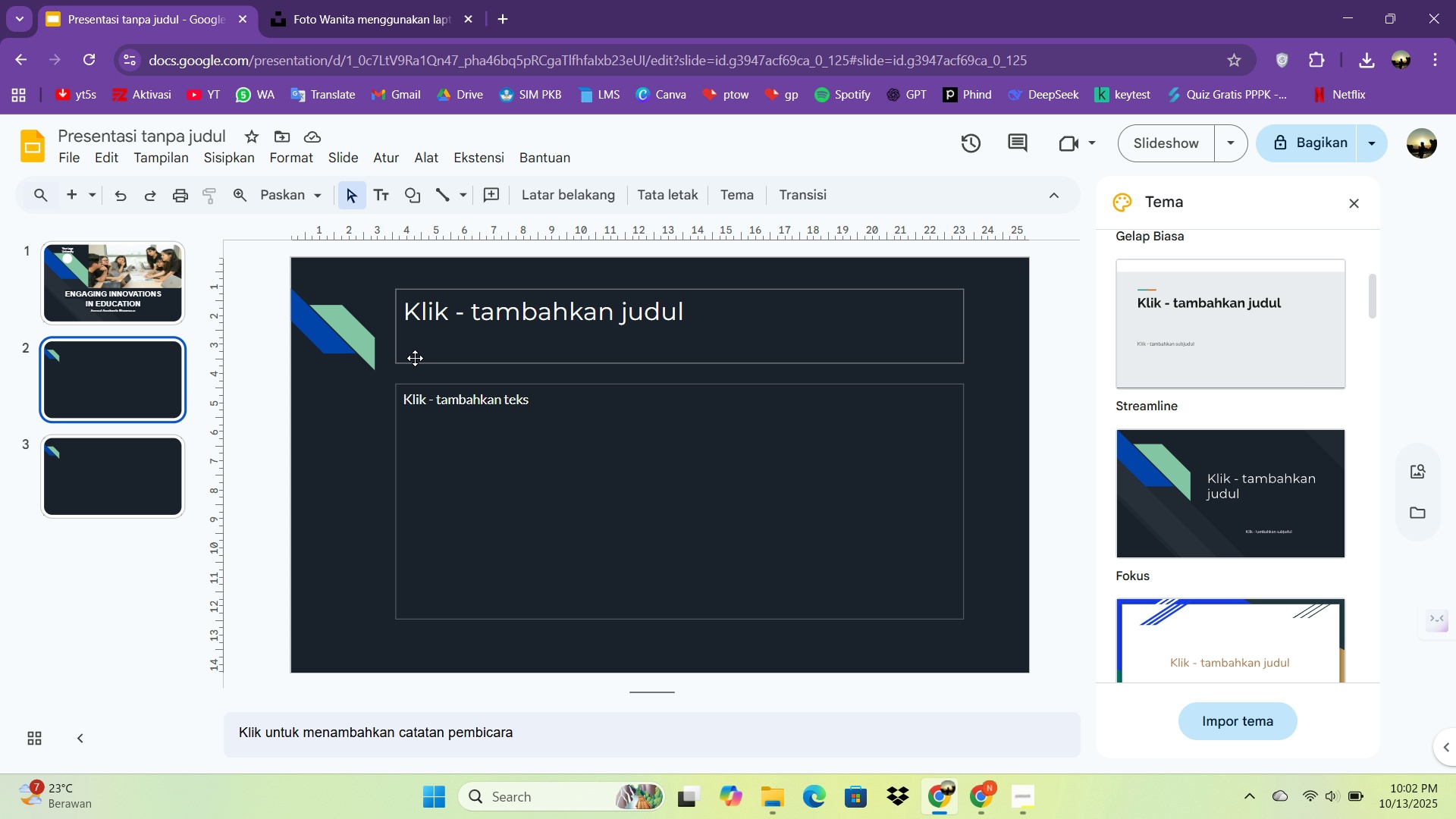 
left_click([415, 358])
 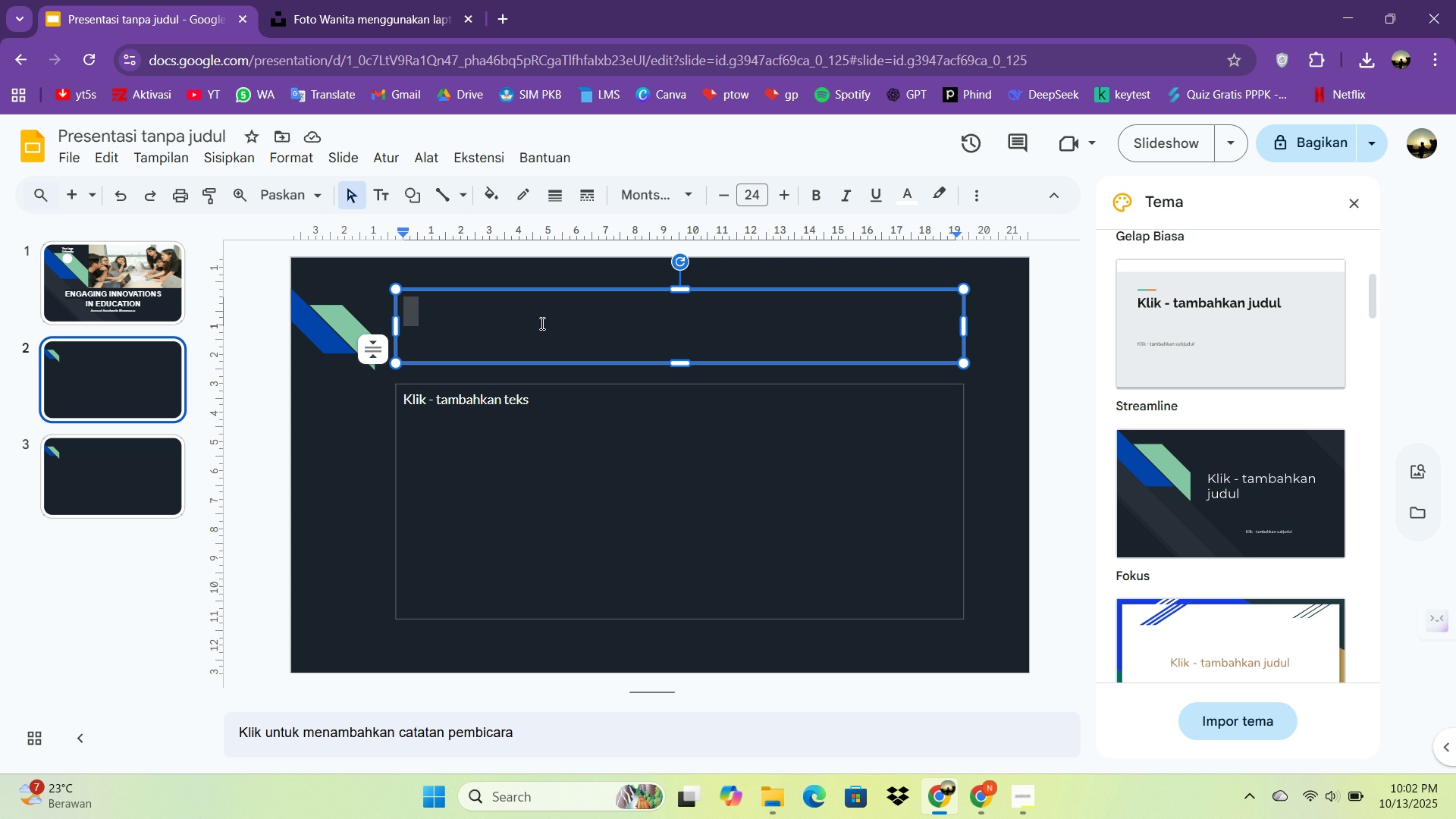 
left_click([541, 323])
 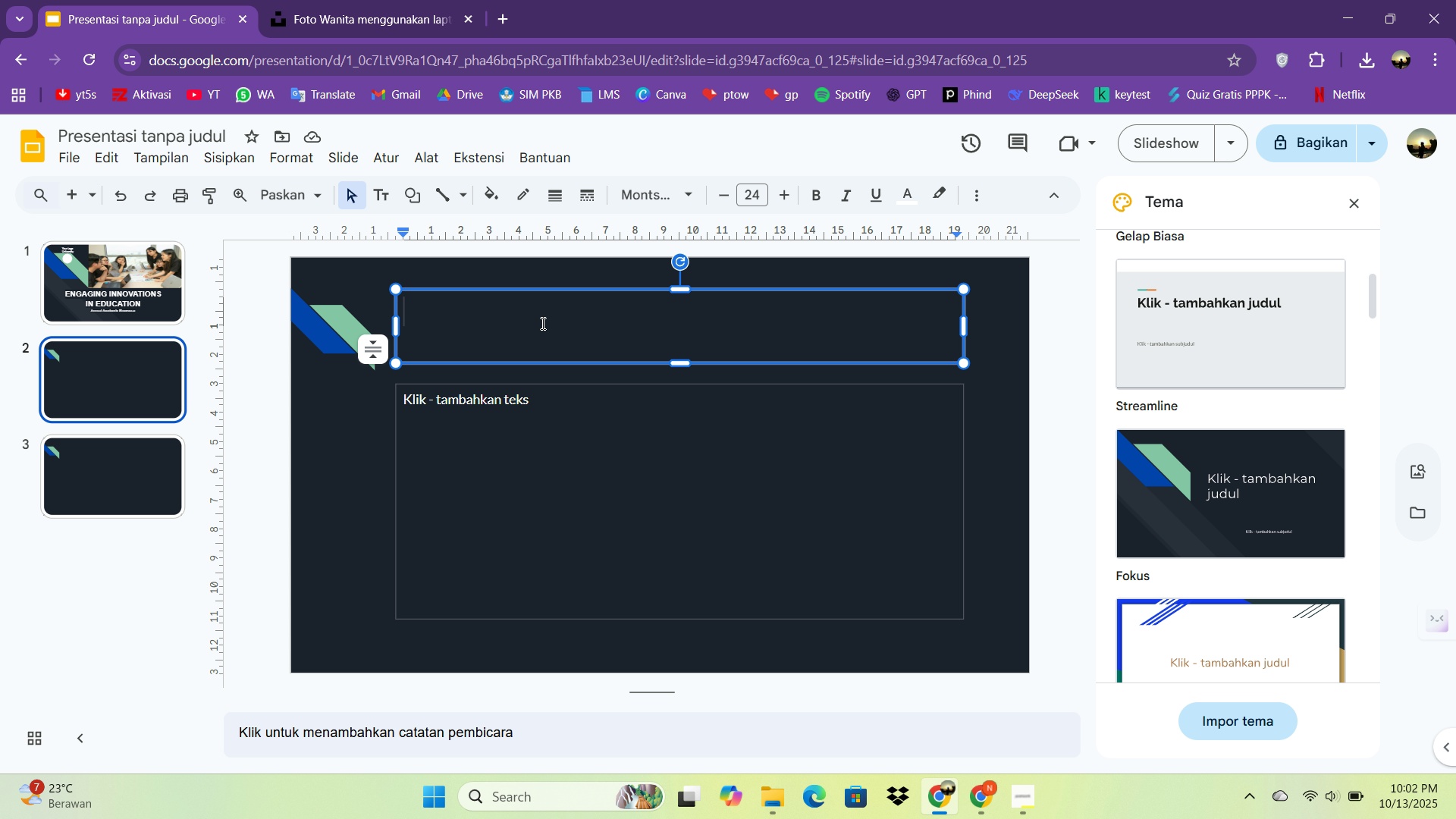 
type(ENGAGING INNOVATIONS IN EDUCATION)
 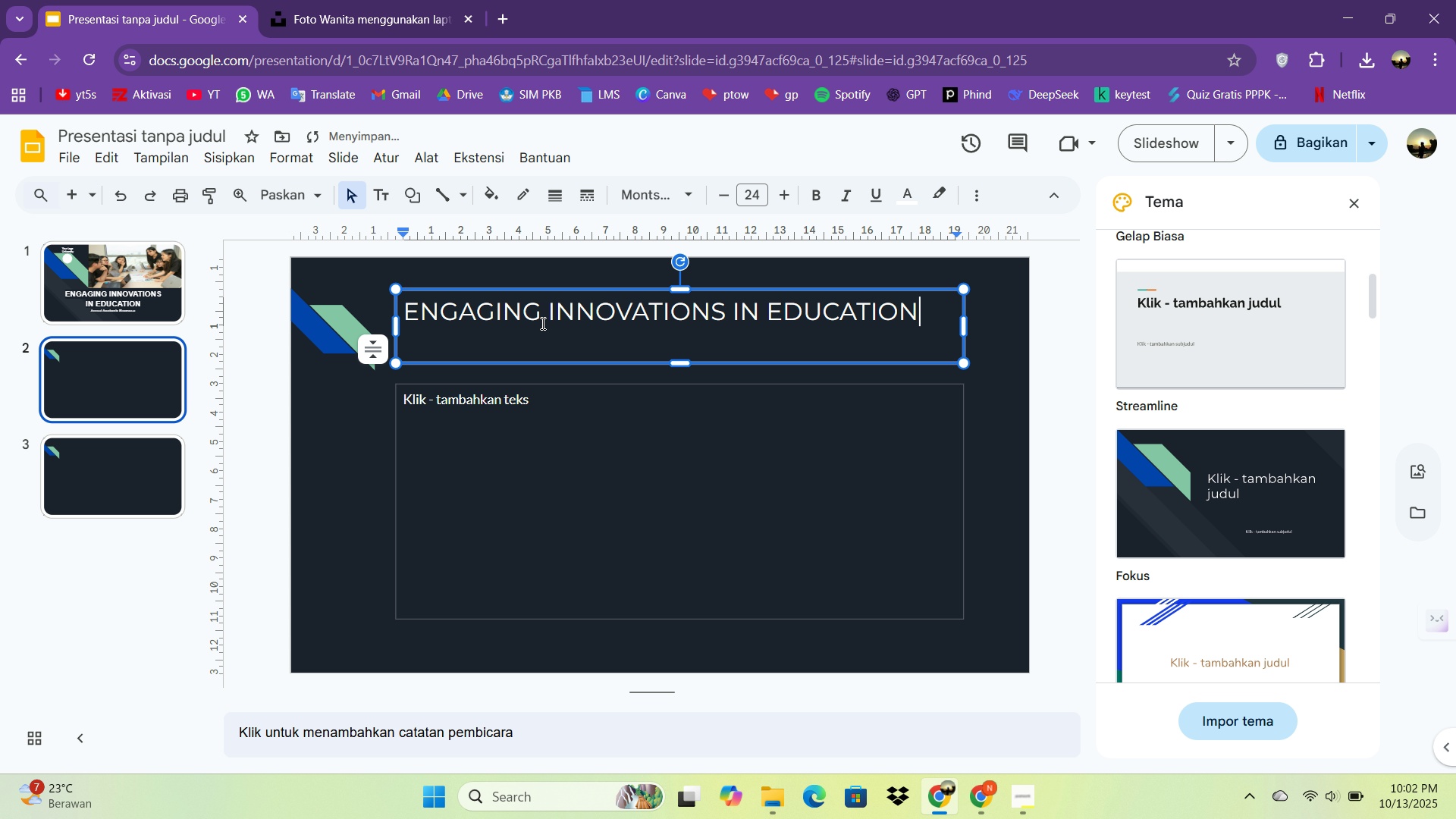 
key(Control+A)
 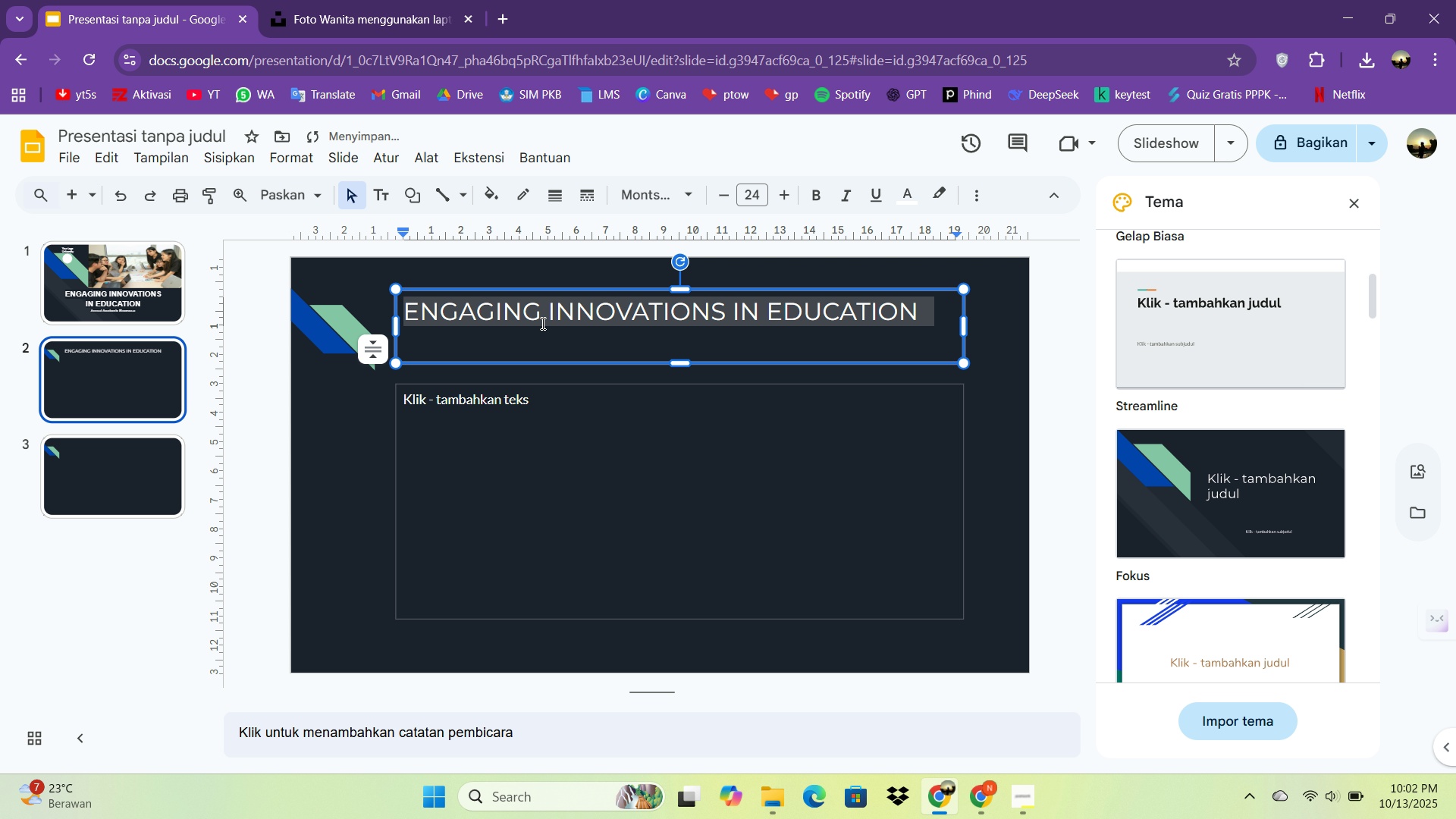 
key(Control+B)
 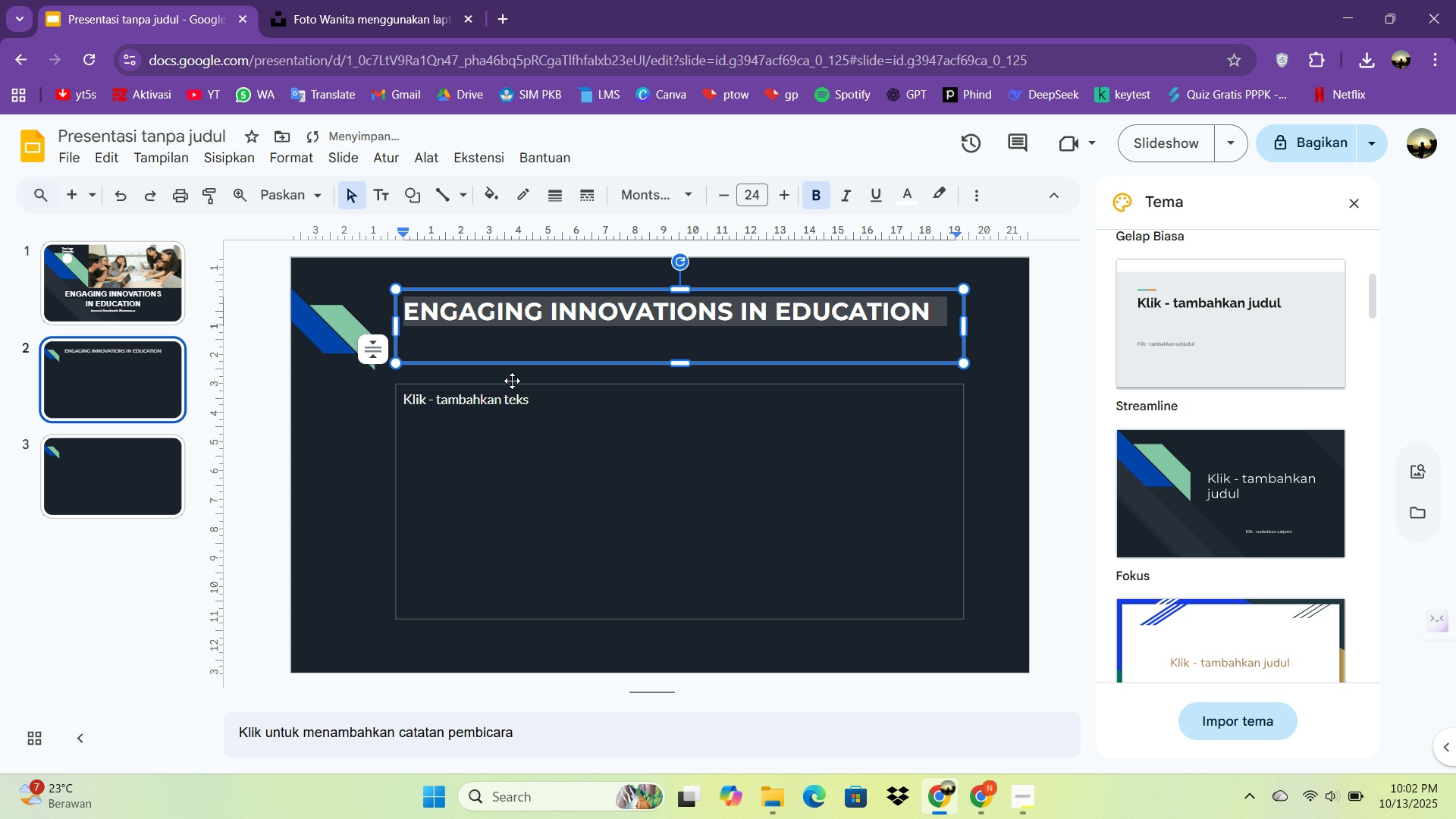 
left_click([519, 400])
 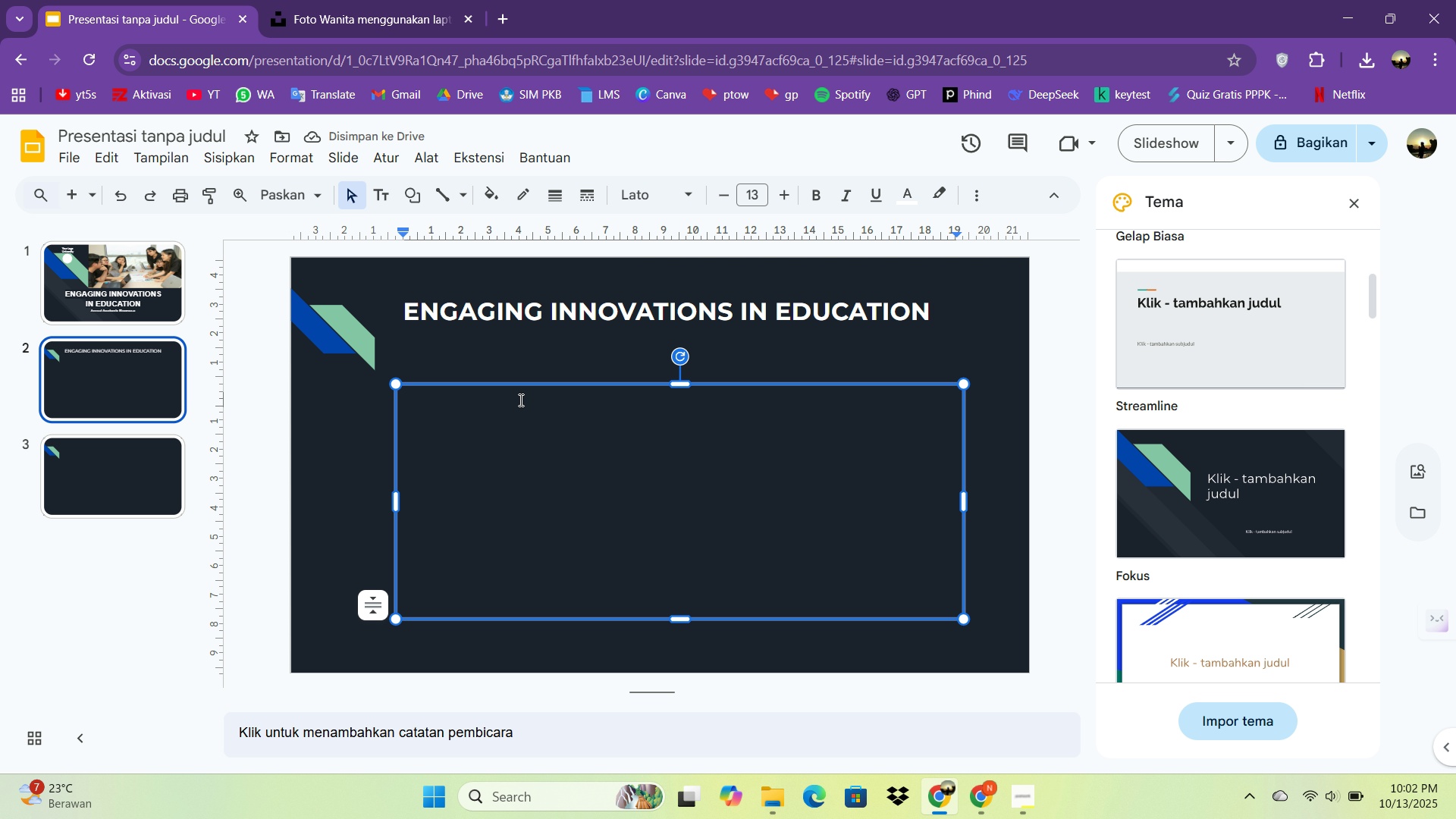 
type(wL)
key(Backspace)
key(Backspace)
type(Welcome to our Snnu)
key(Backspace)
key(Backspace)
key(Backspace)
key(Backspace)
type(Annual Academic Showcase!)
 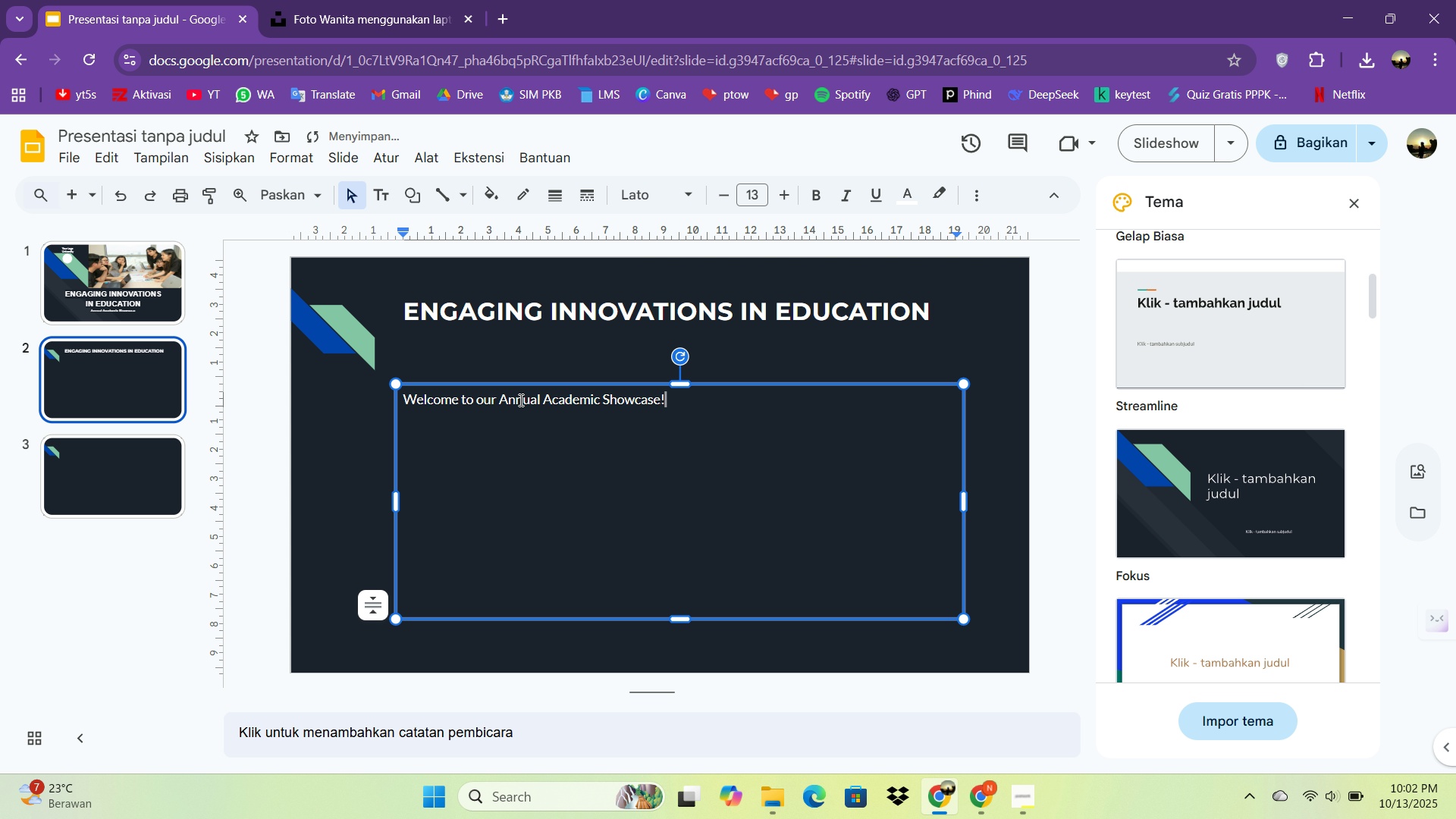 
key(Enter)
 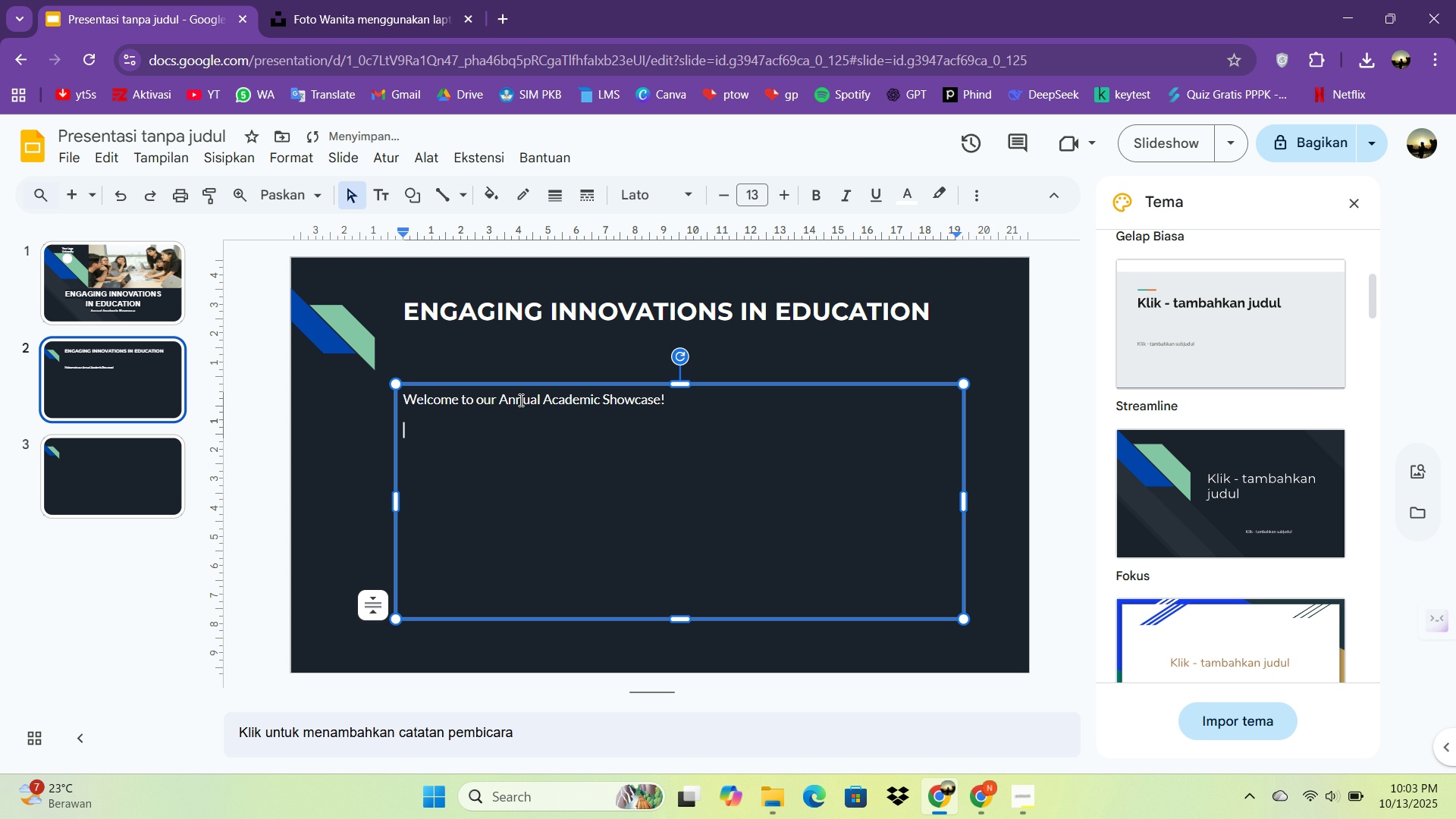 
type(This year, we're transformij)
key(Backspace)
type(ng la)
key(Backspace)
type(earning rh)
key(Backspace)
key(Backspace)
type(through)
 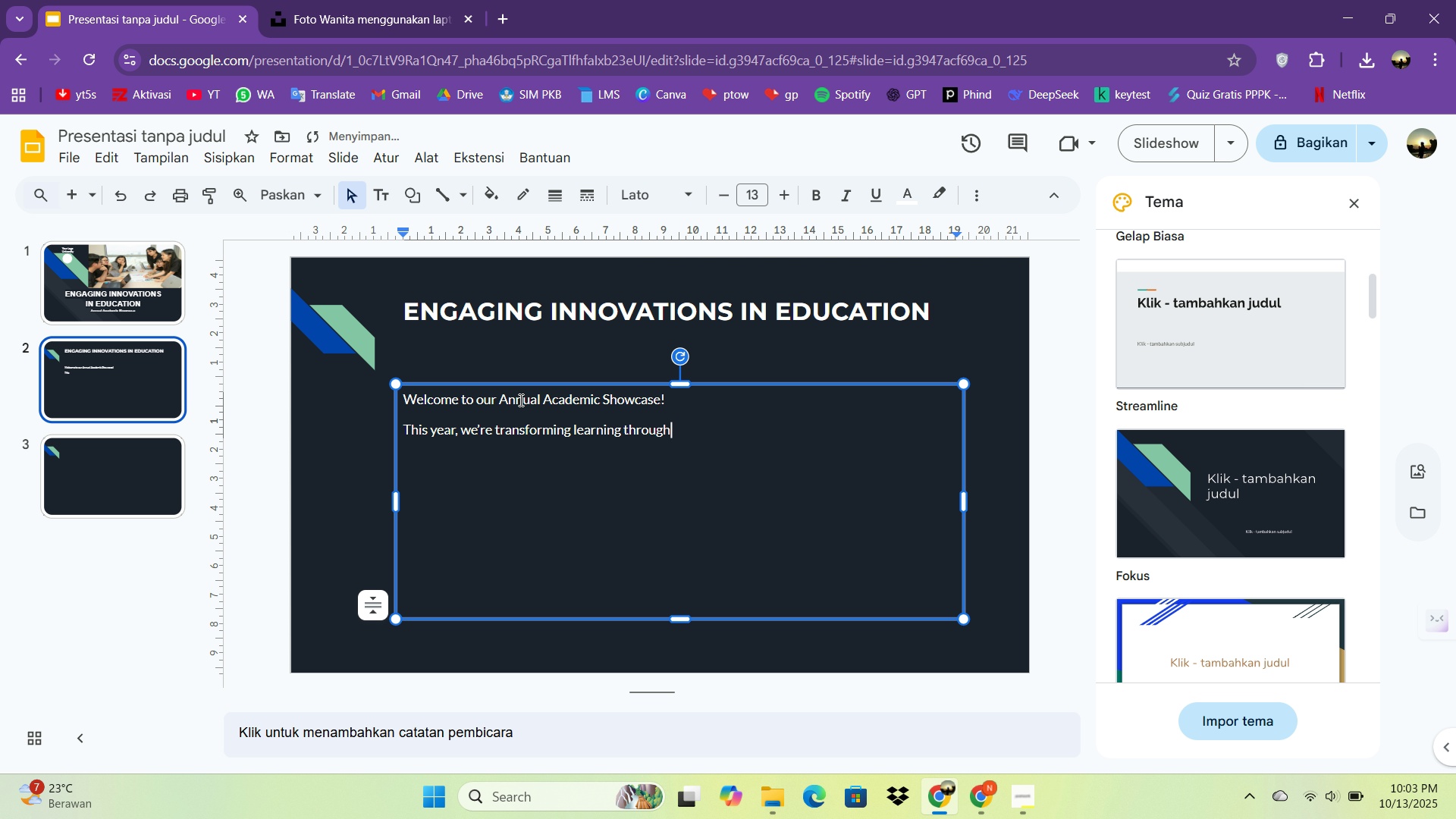 
key(Unknown)
 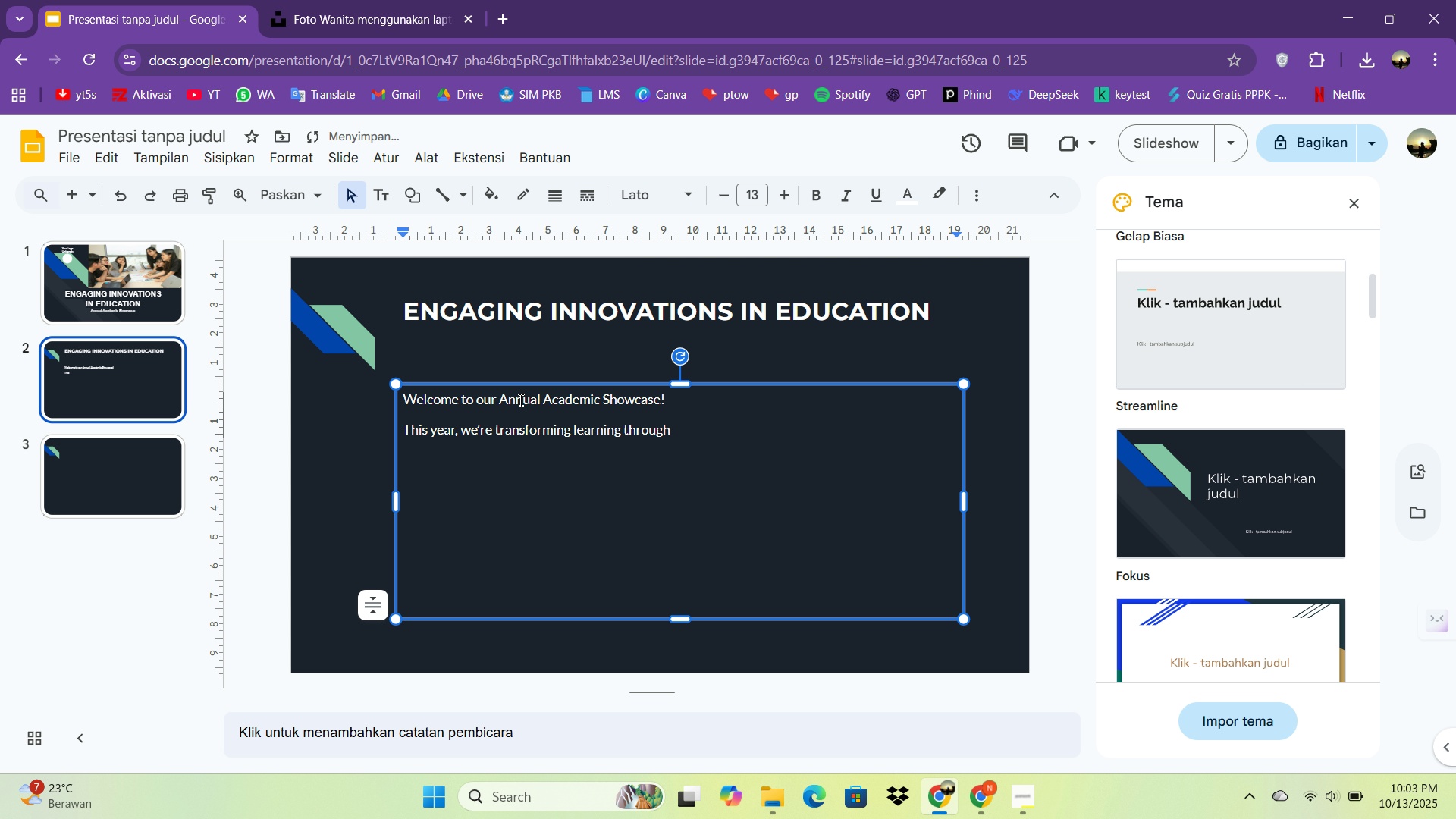 
key(Unknown)
 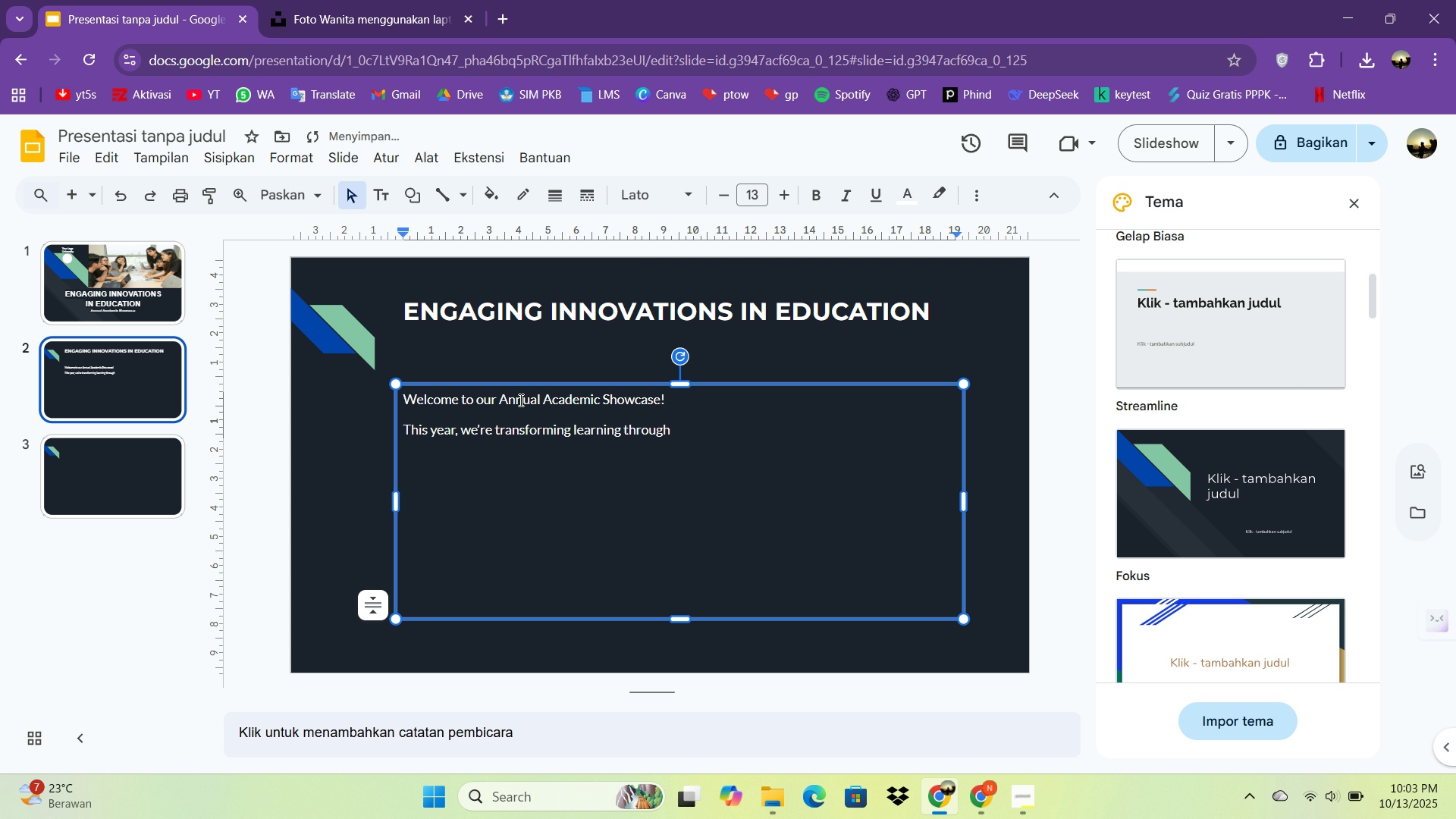 
key(Control+ControlRight)
 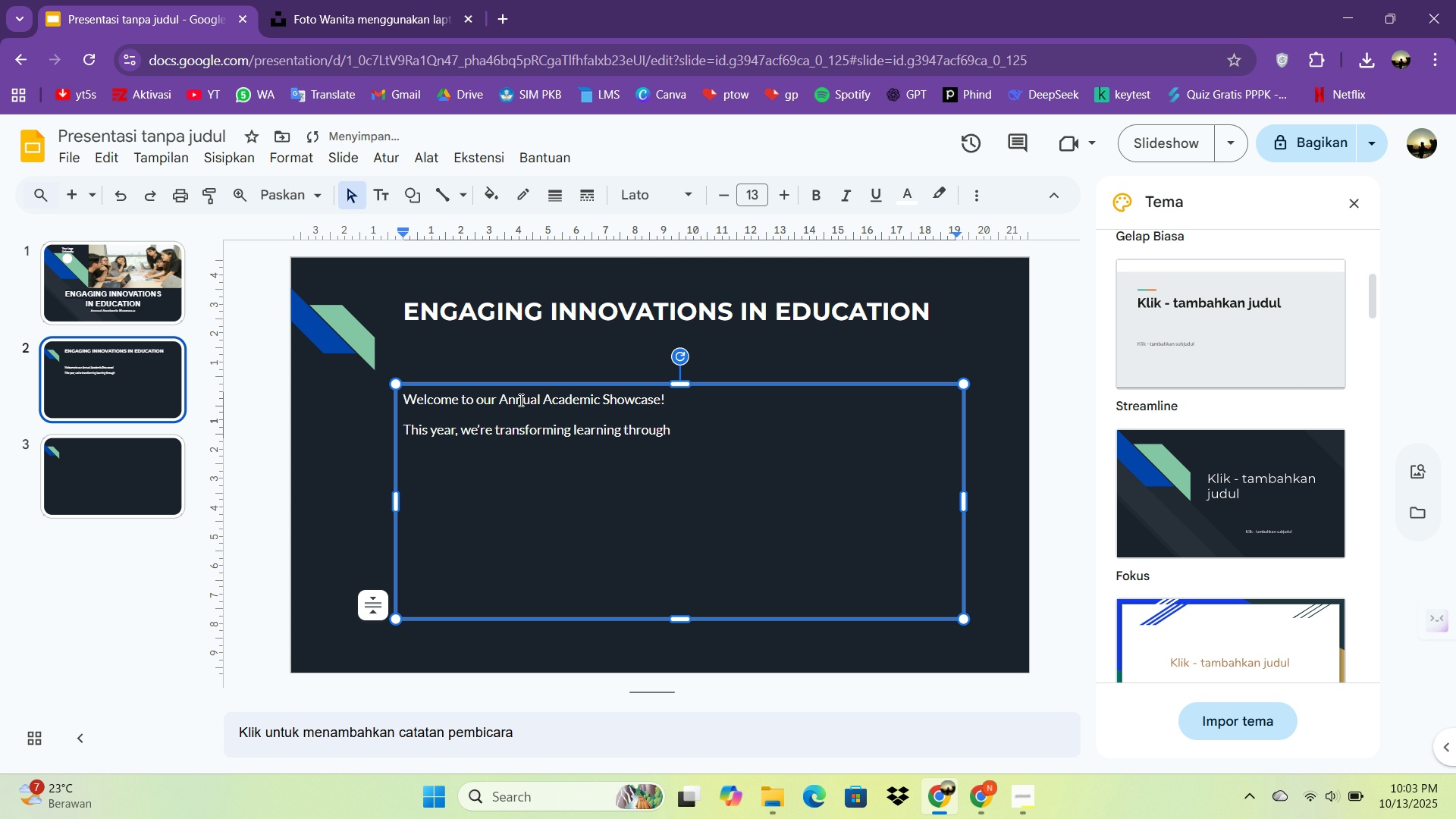 
key(Alt+Control+AltRight)
 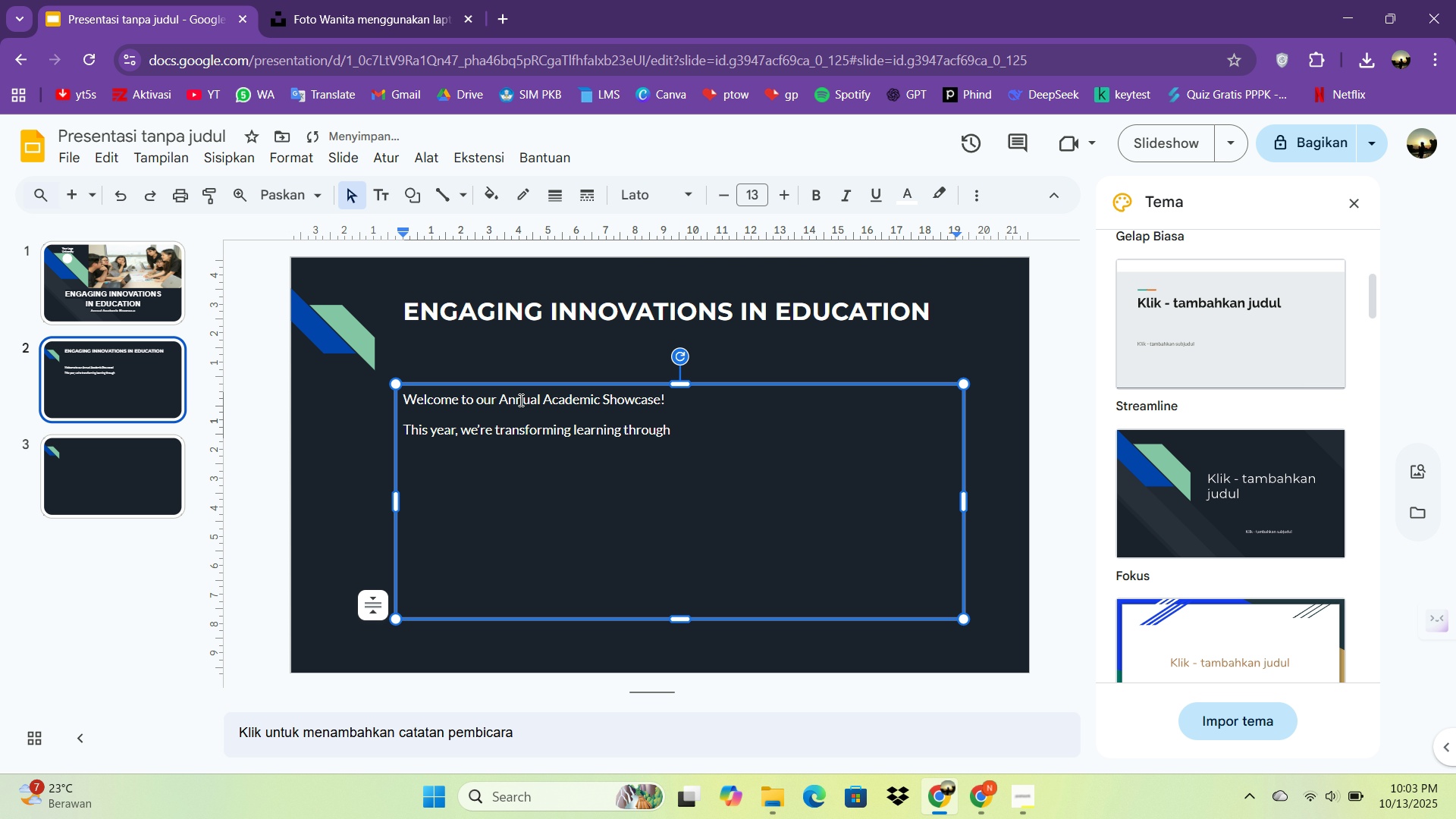 
key(Alt+Control+Break)
 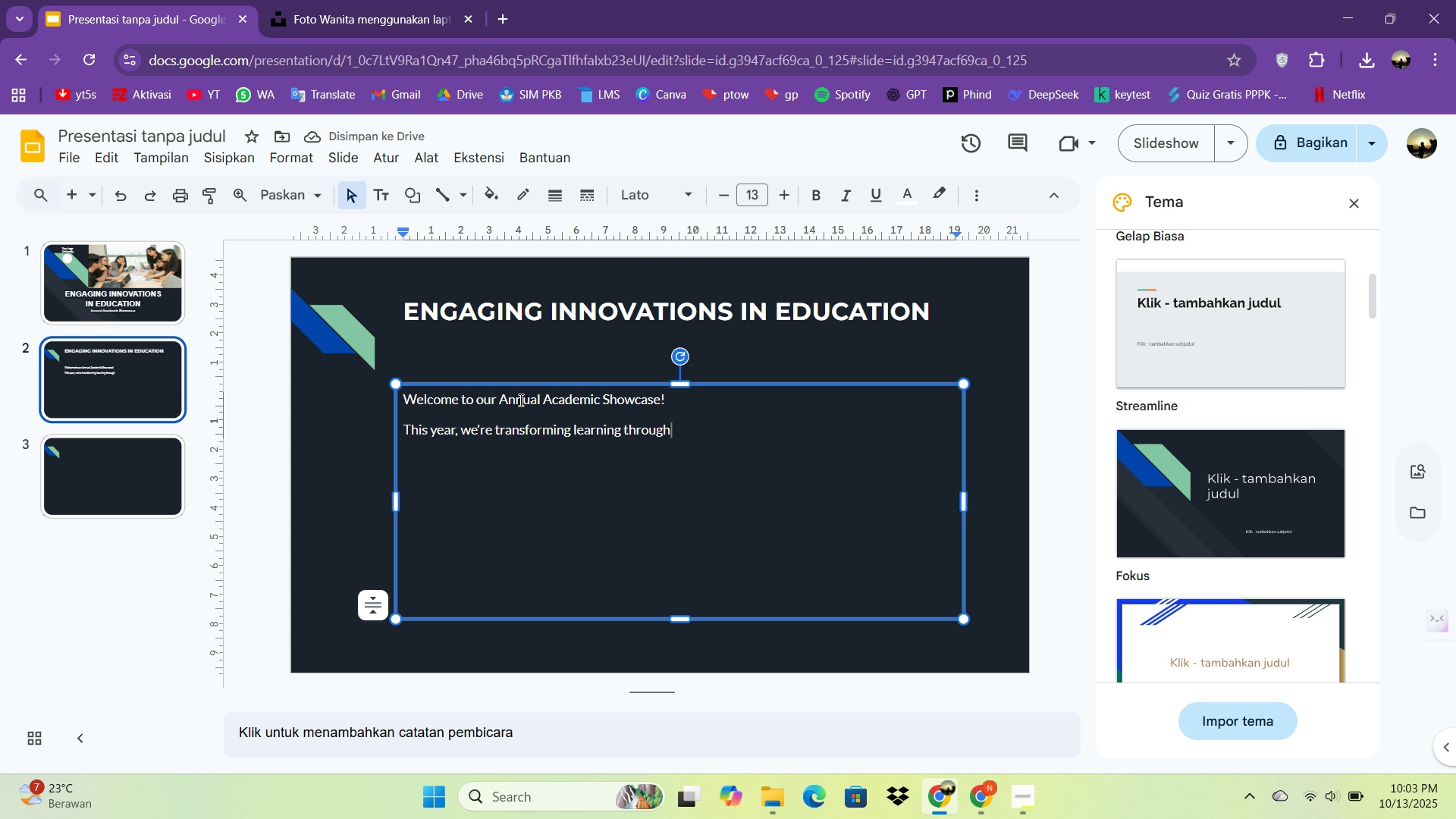 
key(Shift+ShiftLeft)
 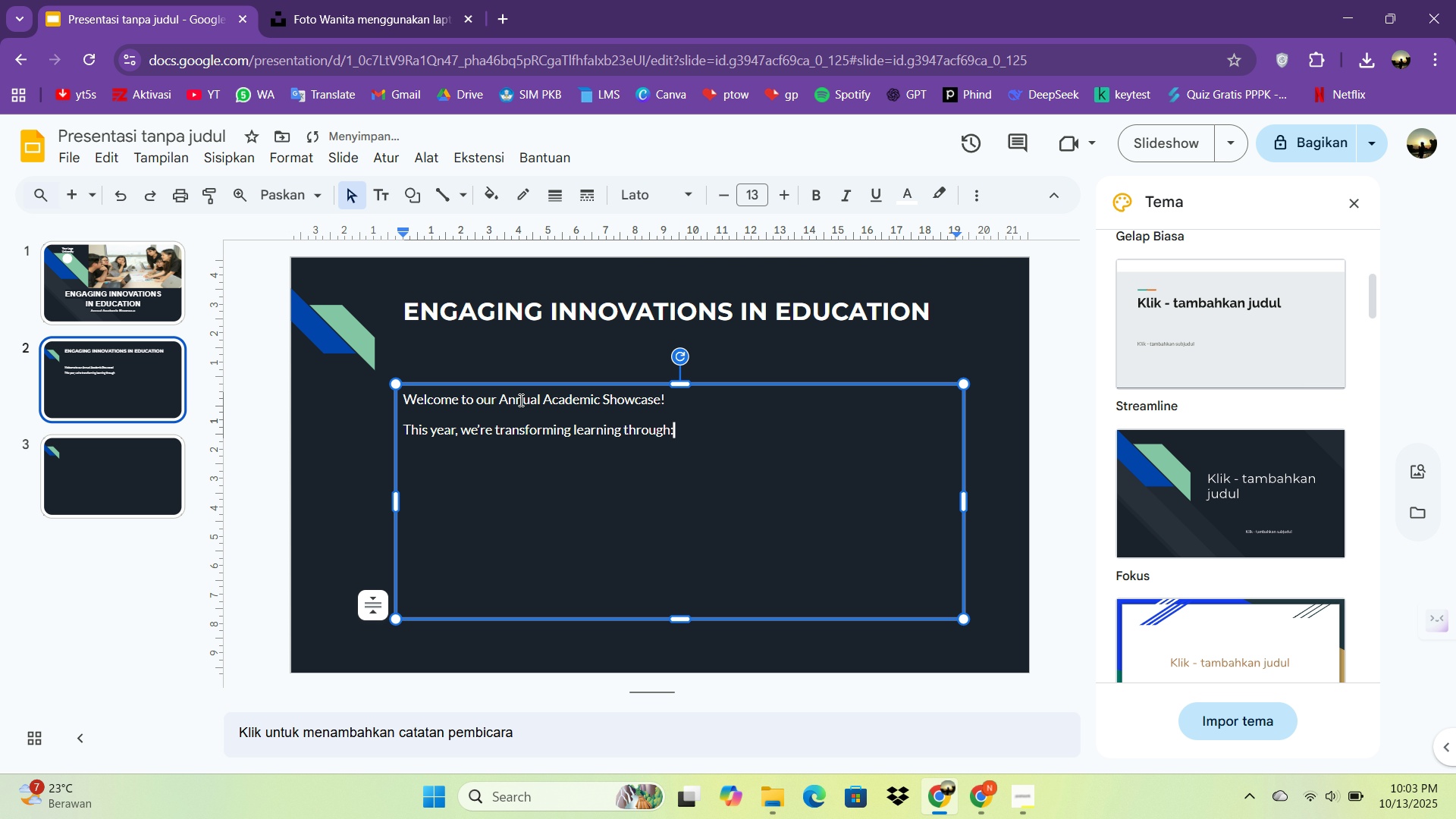 
key(Shift+Semicolon)
 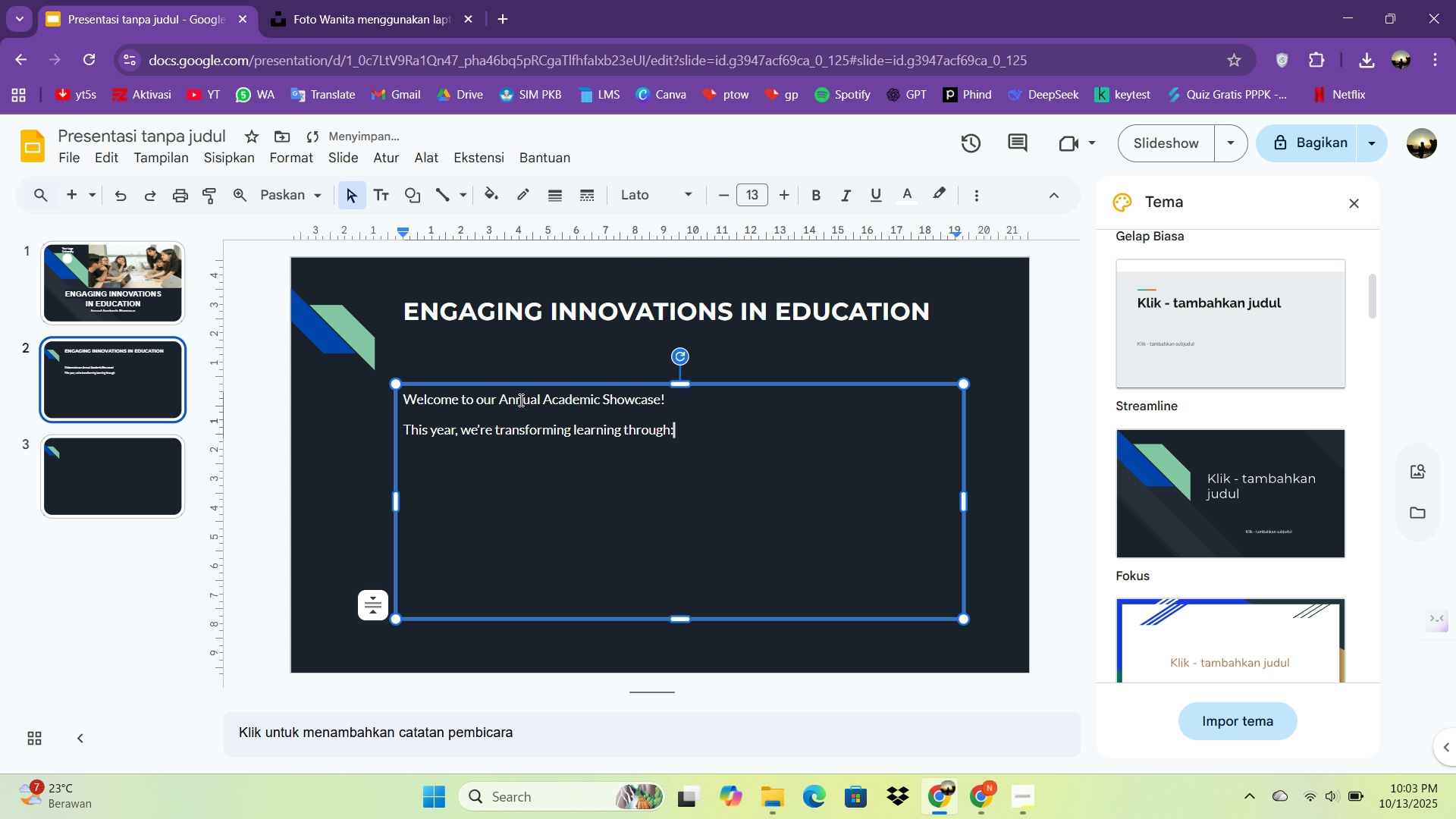 
key(Enter)
 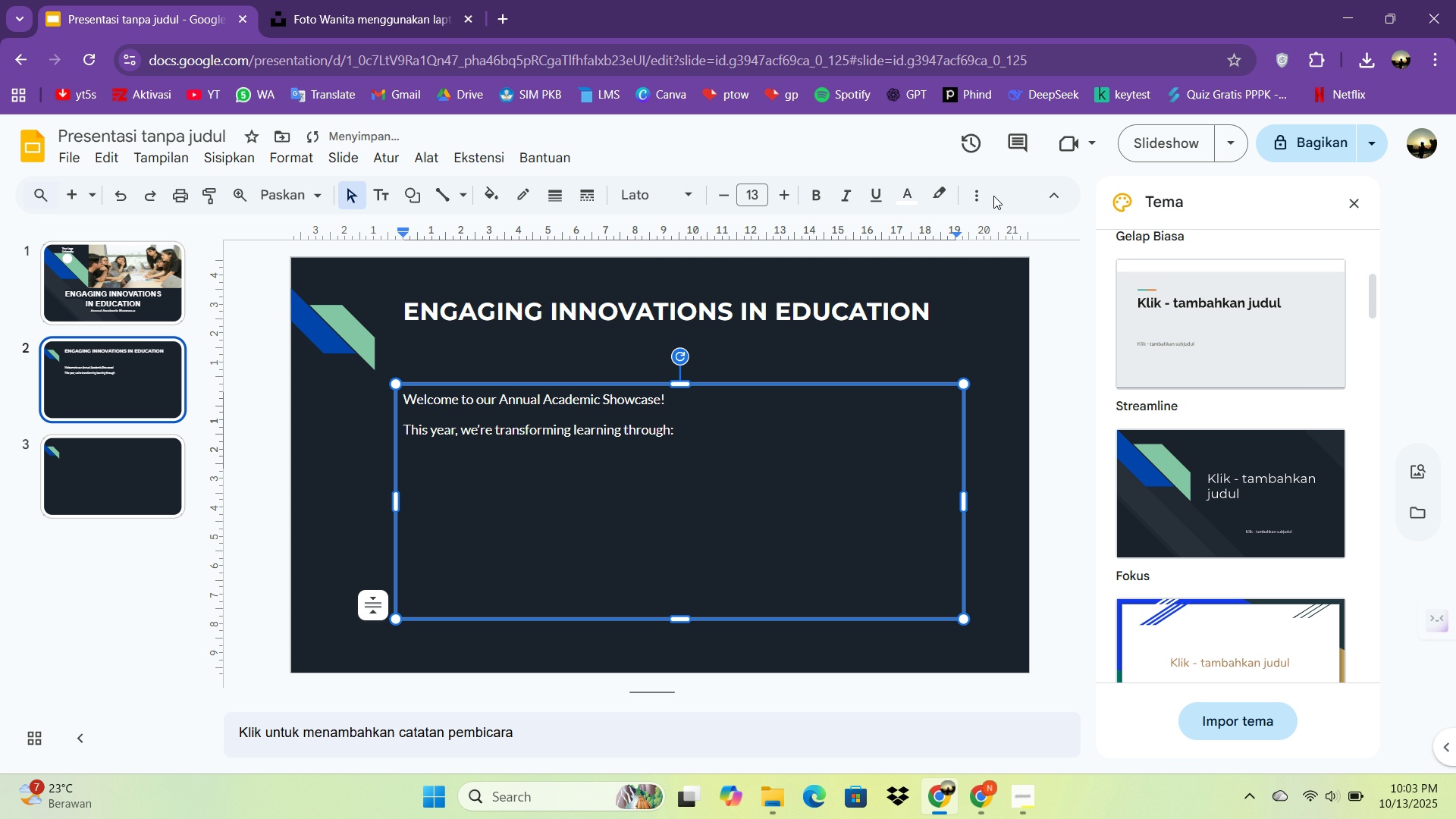 
left_click([985, 197])
 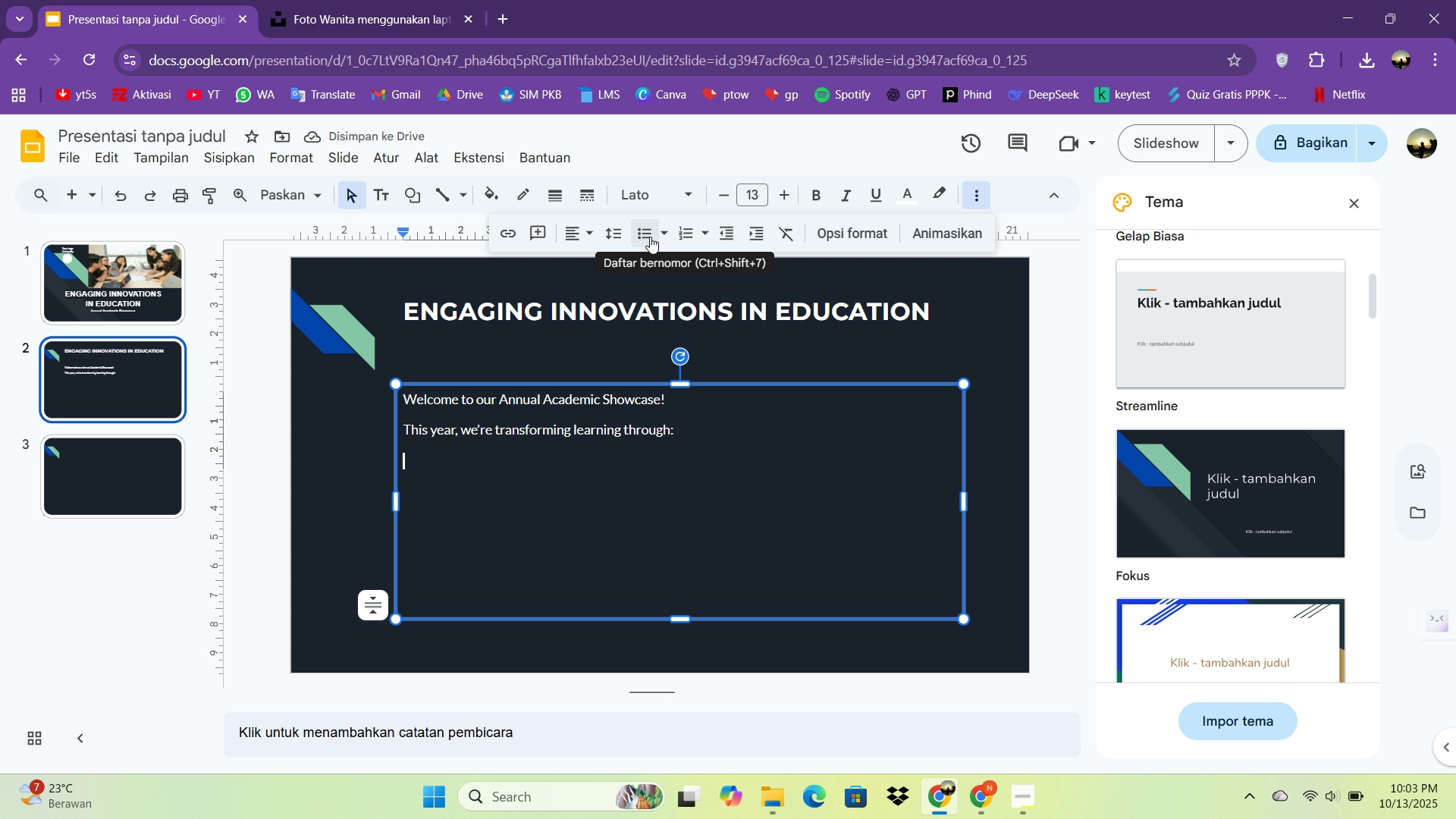 
left_click([646, 235])
 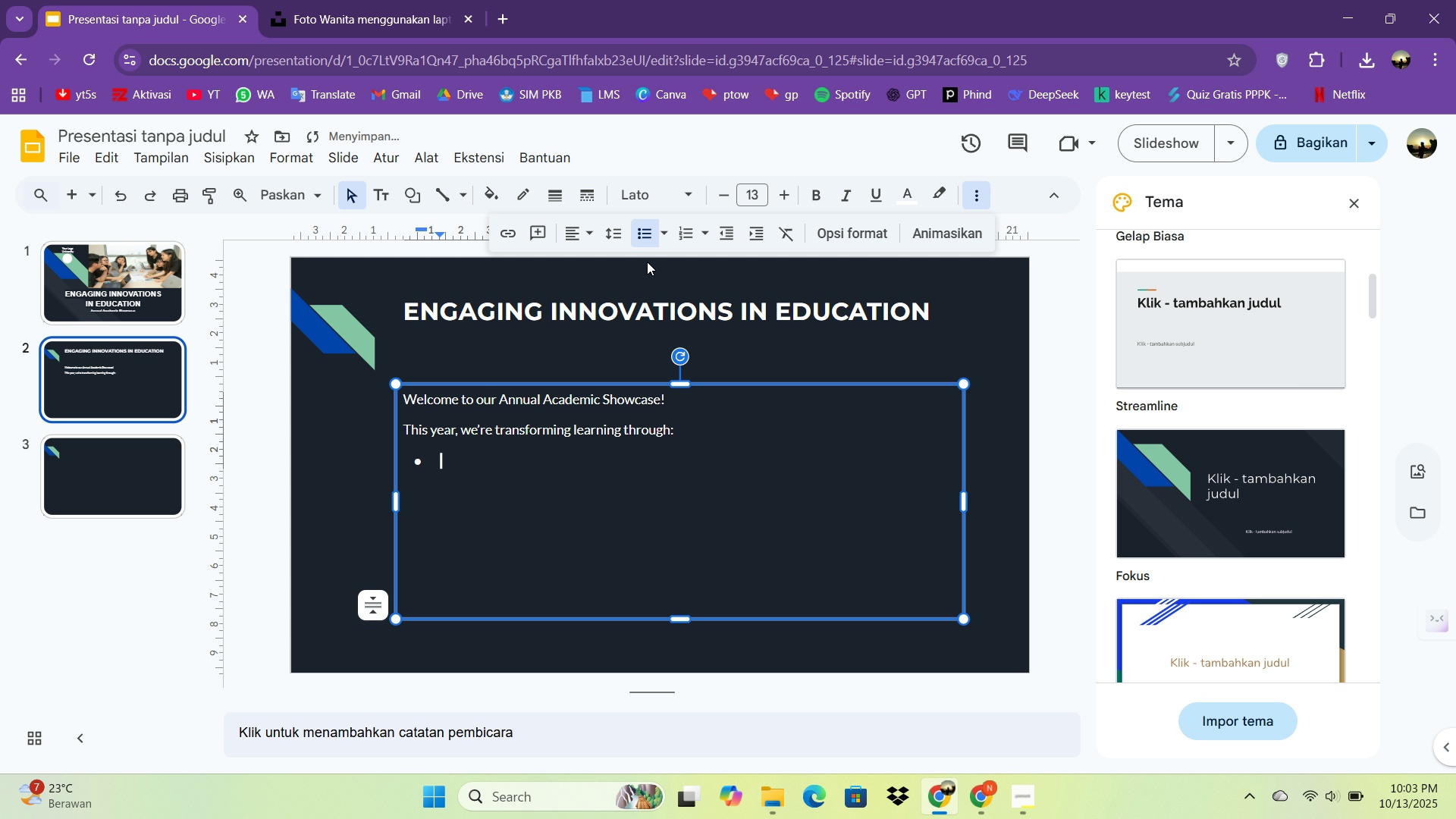 
type(Cutting )
key(Backspace)
type(-edge Technologu)
key(Backspace)
type(y)
 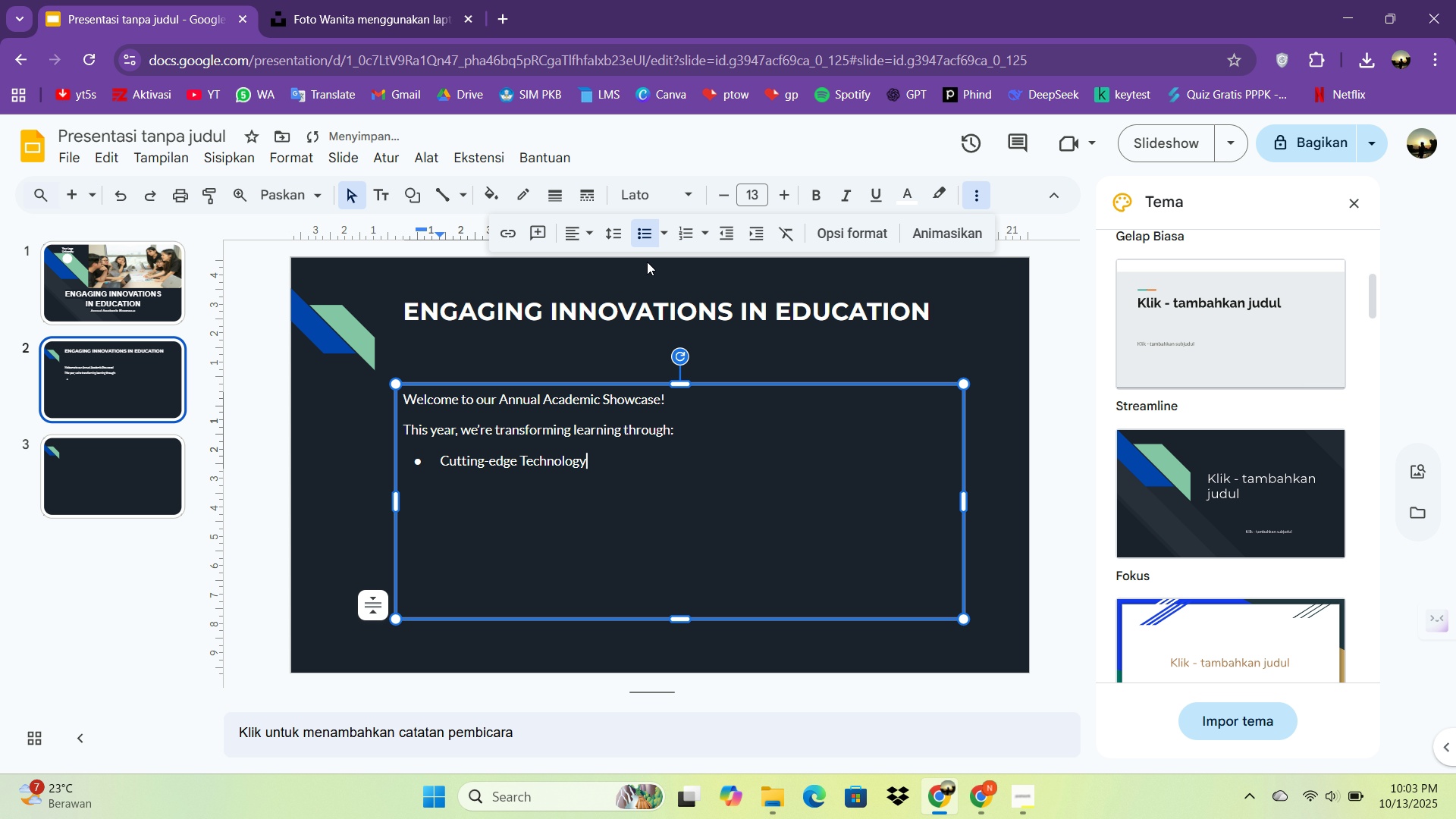 
key(Enter)
 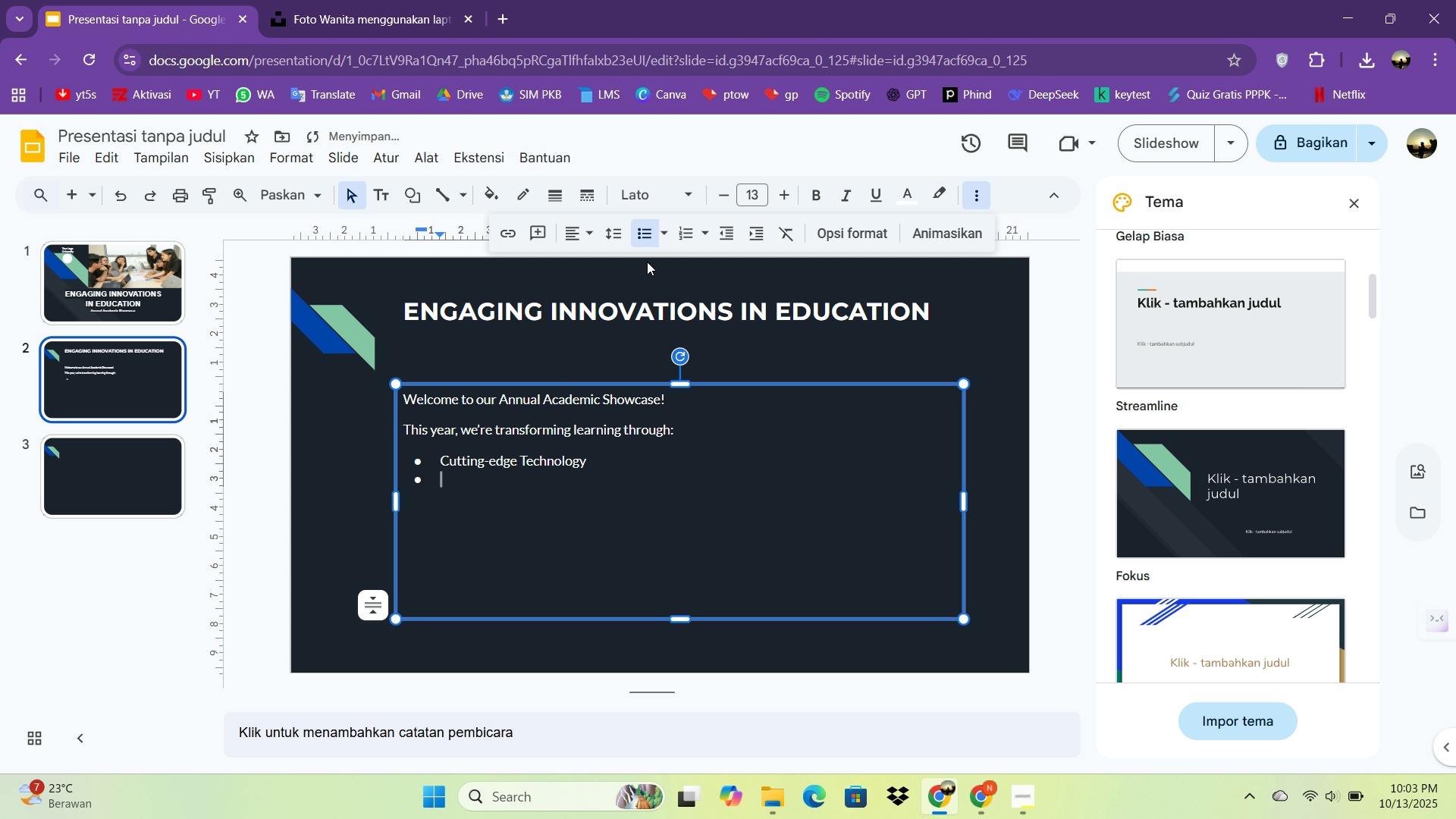 
type(New tea)
key(Backspace)
key(Backspace)
key(Backspace)
key(Backspace)
type( Teaching Methods)
 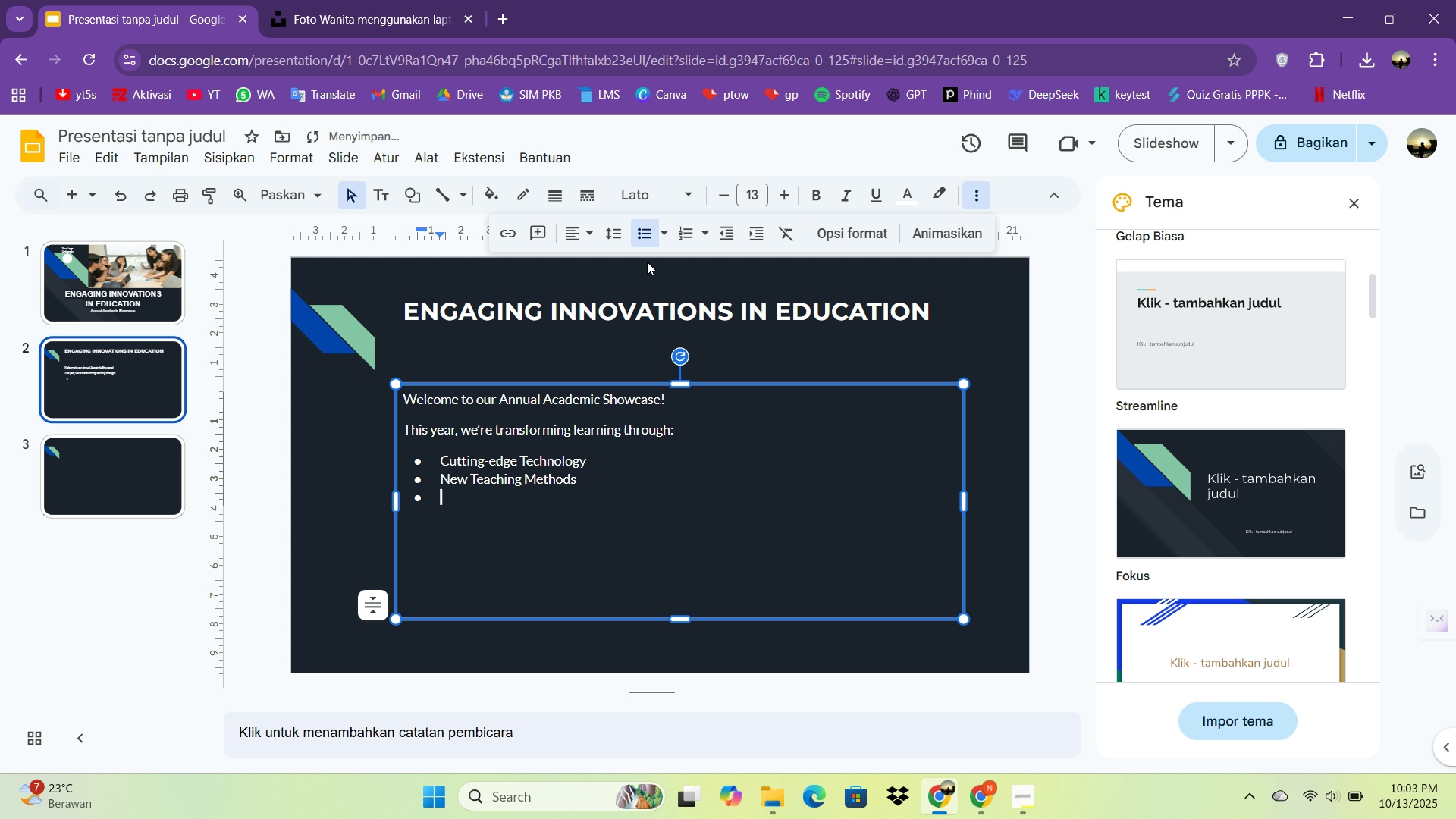 
 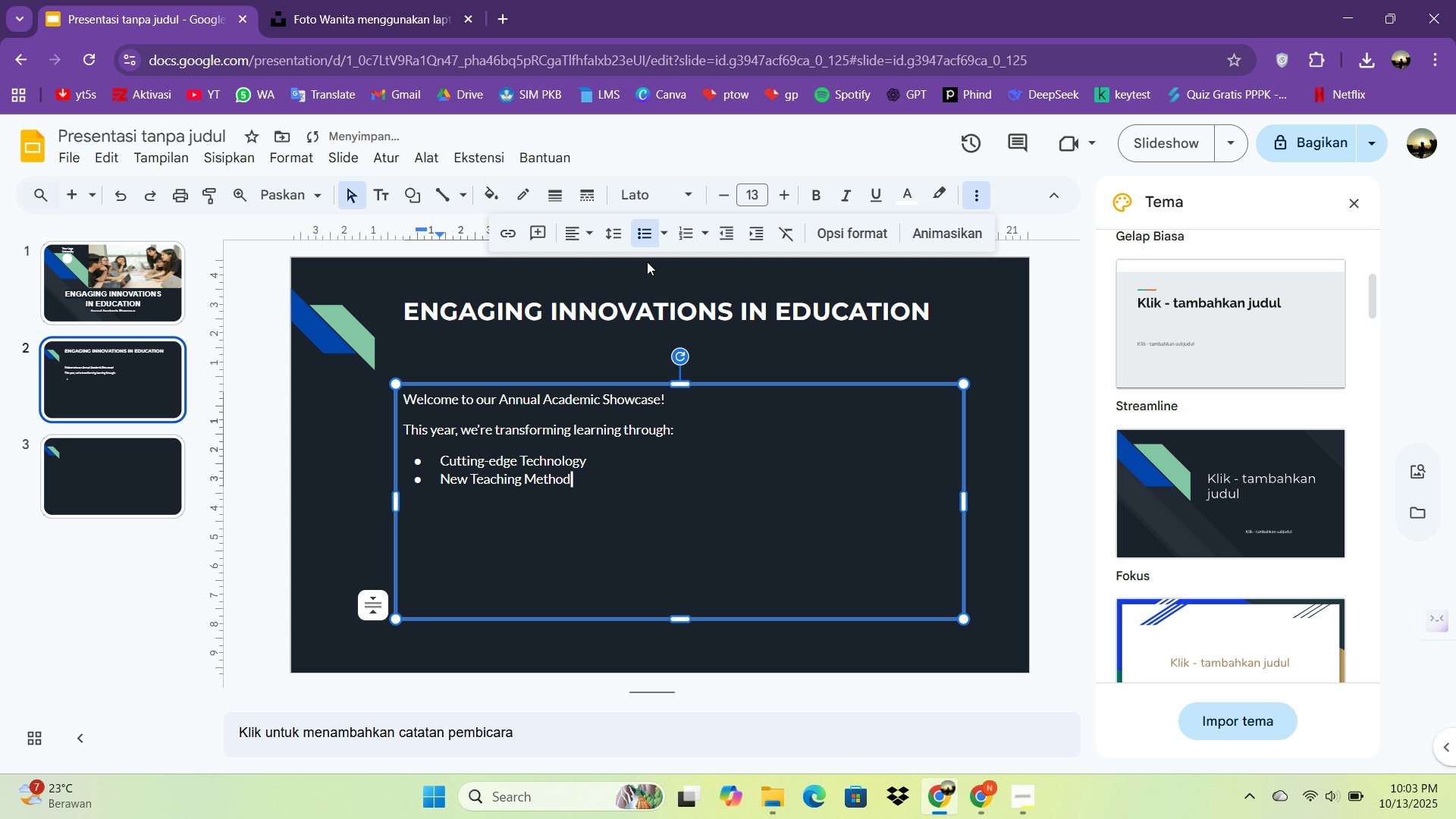 
key(Enter)
 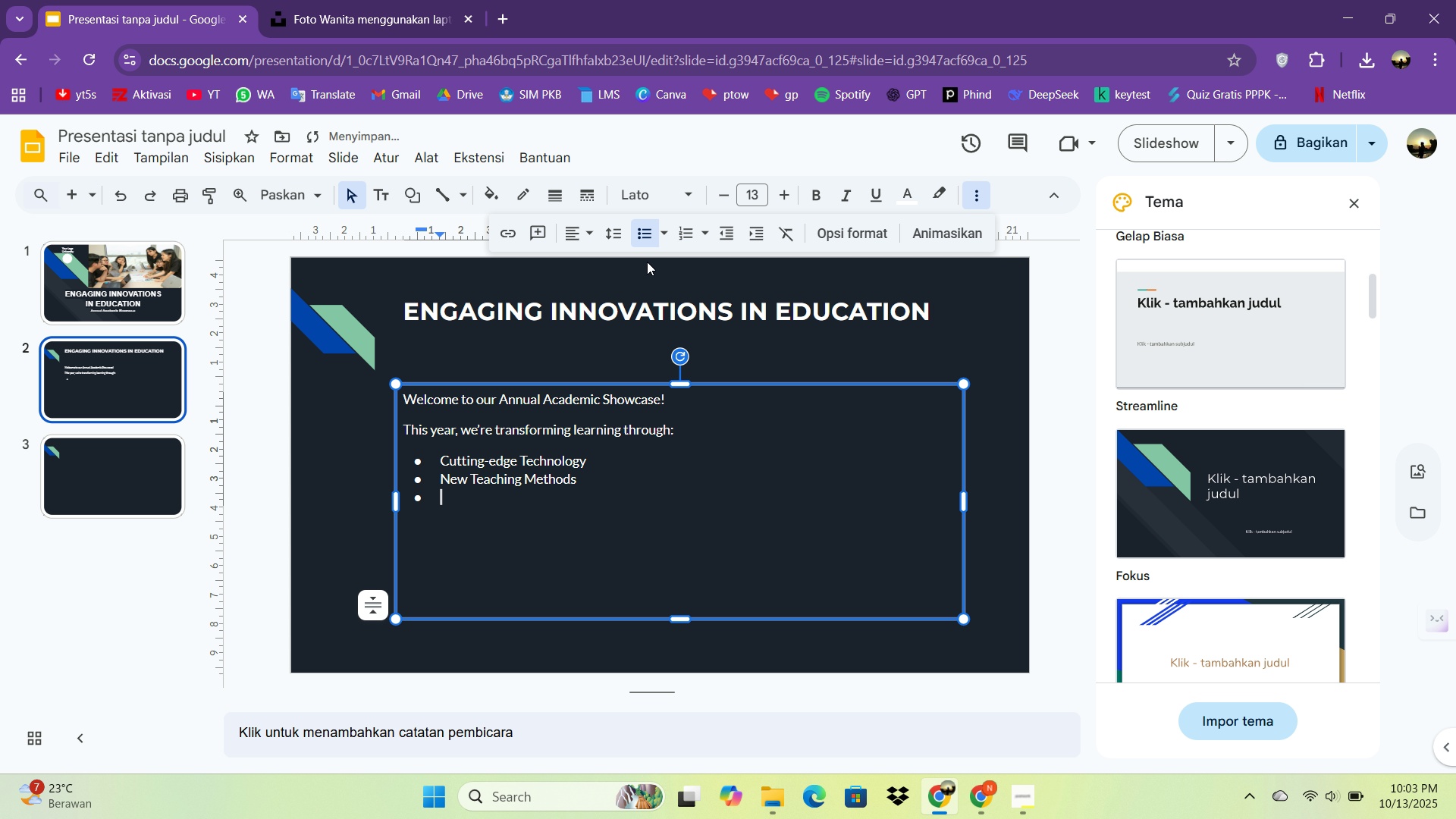 
type(Future )
key(Backspace)
type(-ready Skli)
key(Backspace)
type(=ill)
key(Backspace)
key(Backspace)
key(Backspace)
key(Backspace)
key(Backspace)
type(ills)
 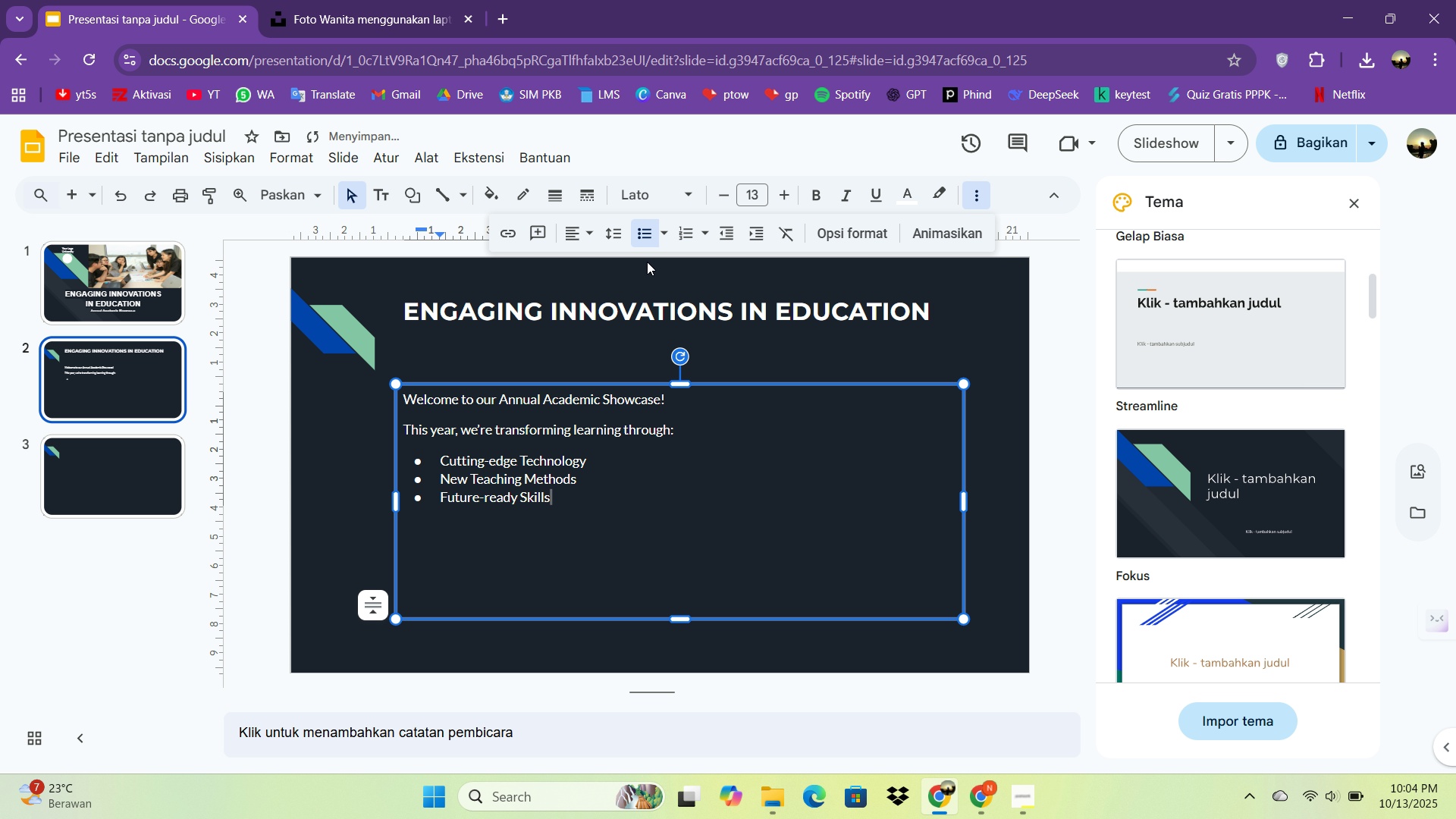 
key(Enter)
 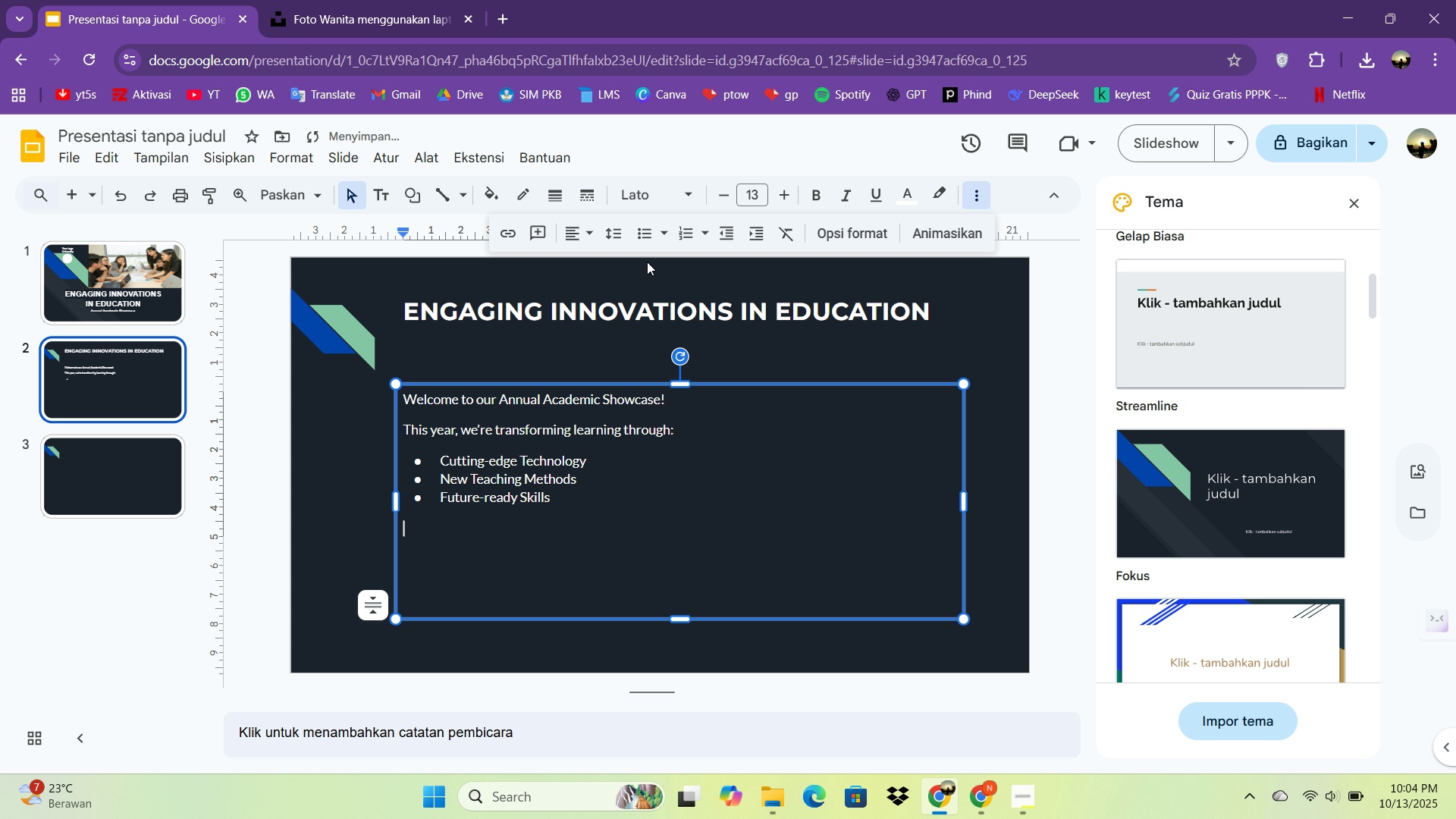 
key(Enter)
 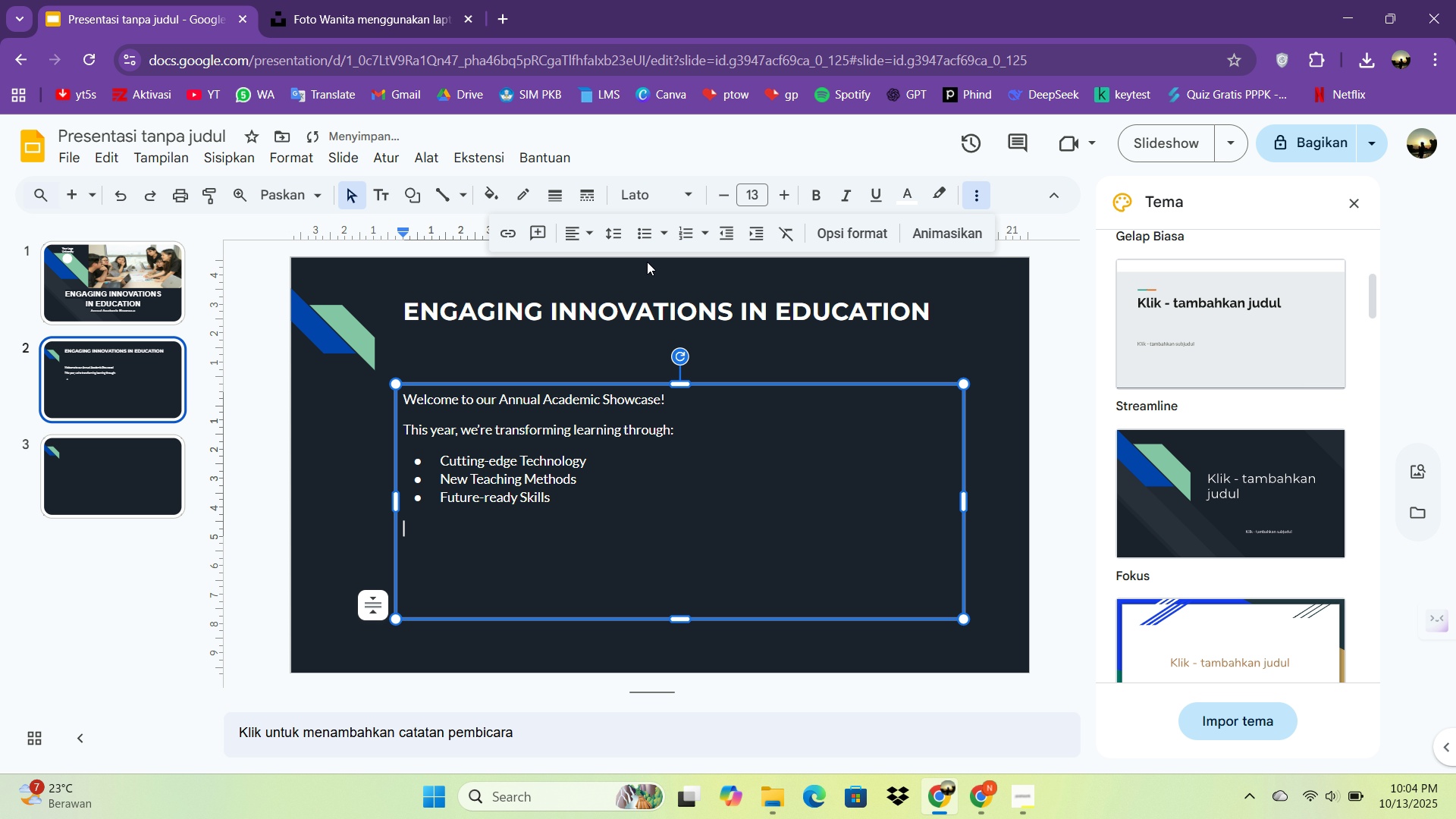 
type(Discover how we're redefining education!)
 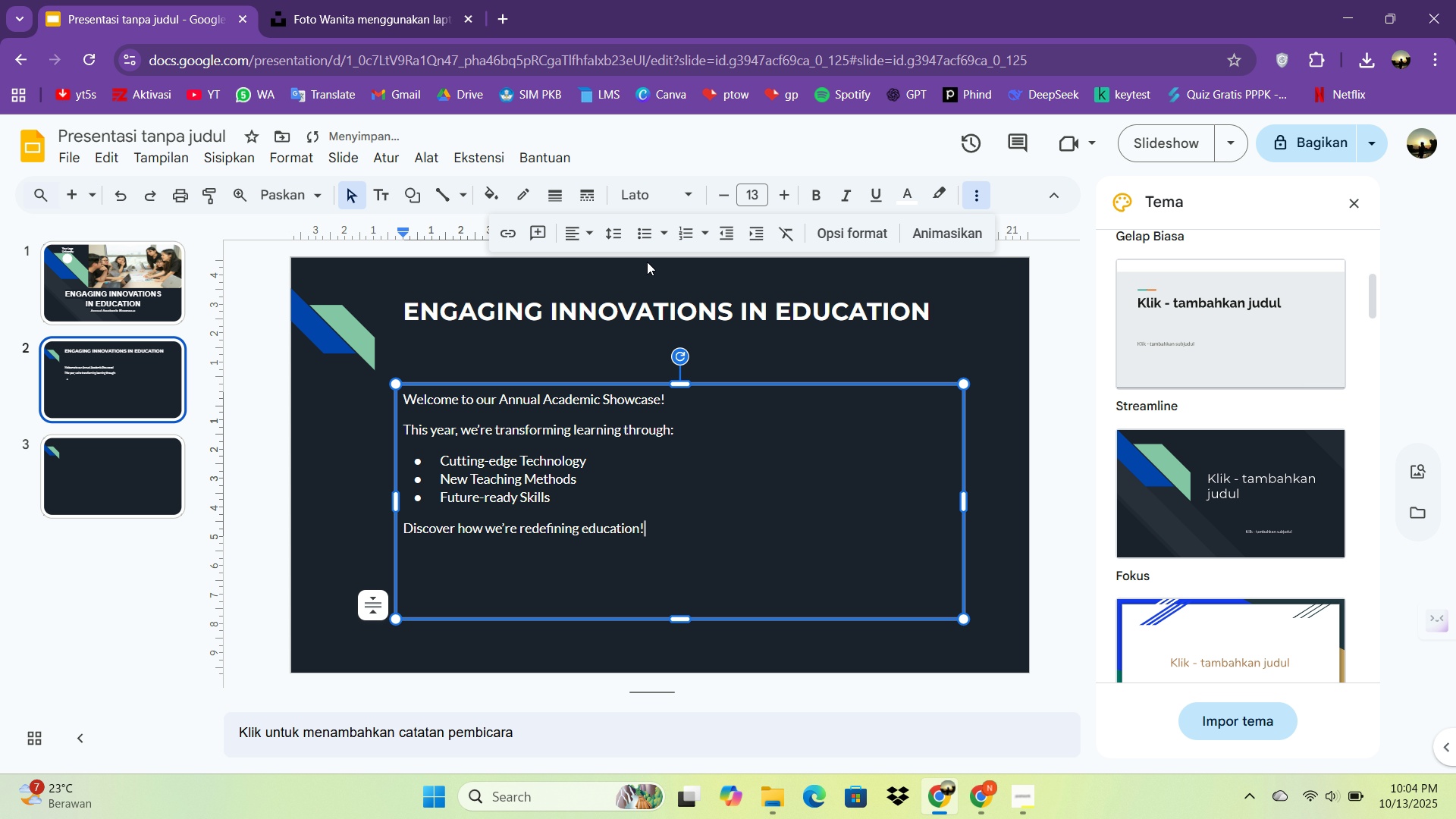 
key(Control+A)
 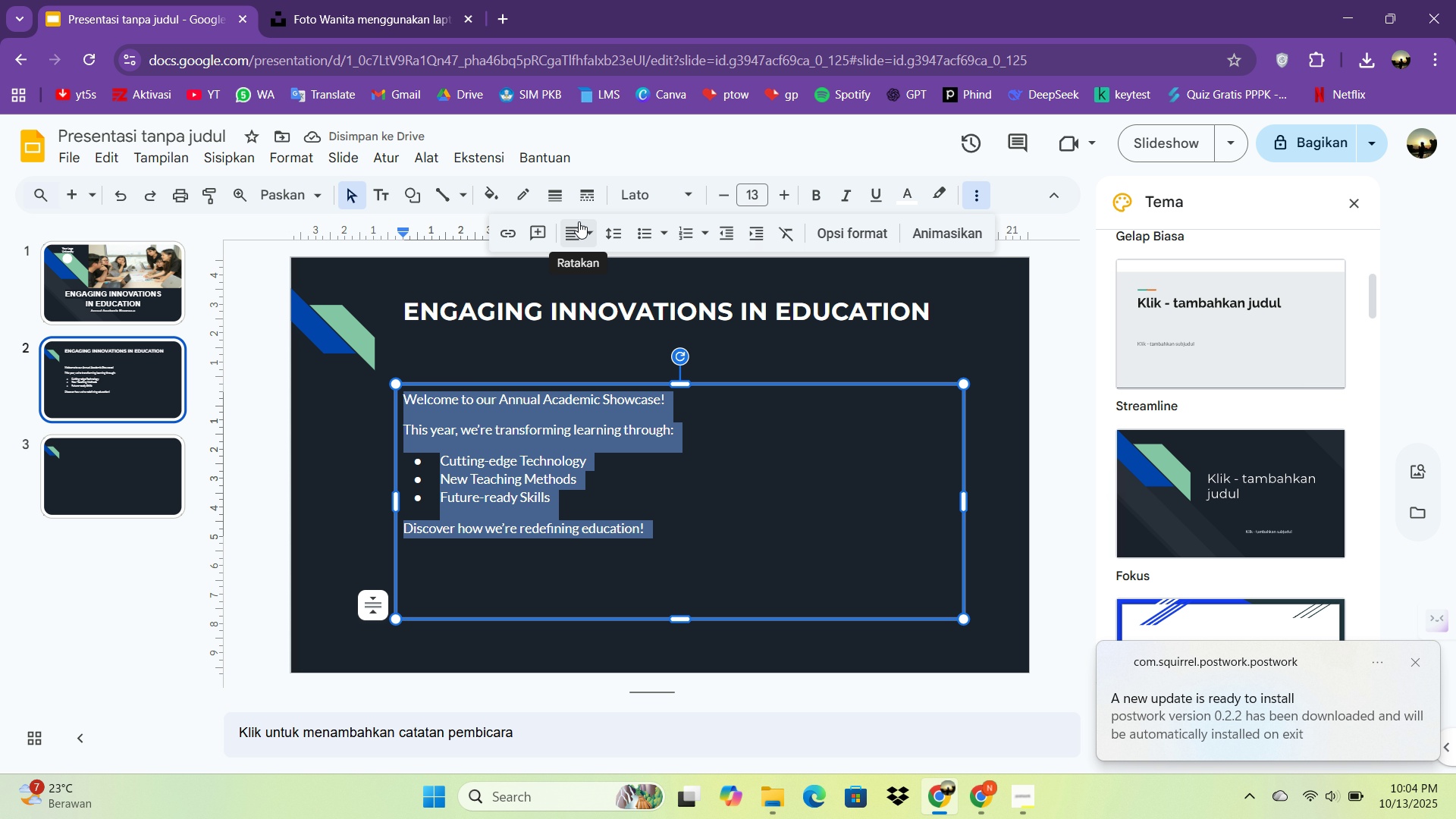 
left_click([378, 9])
 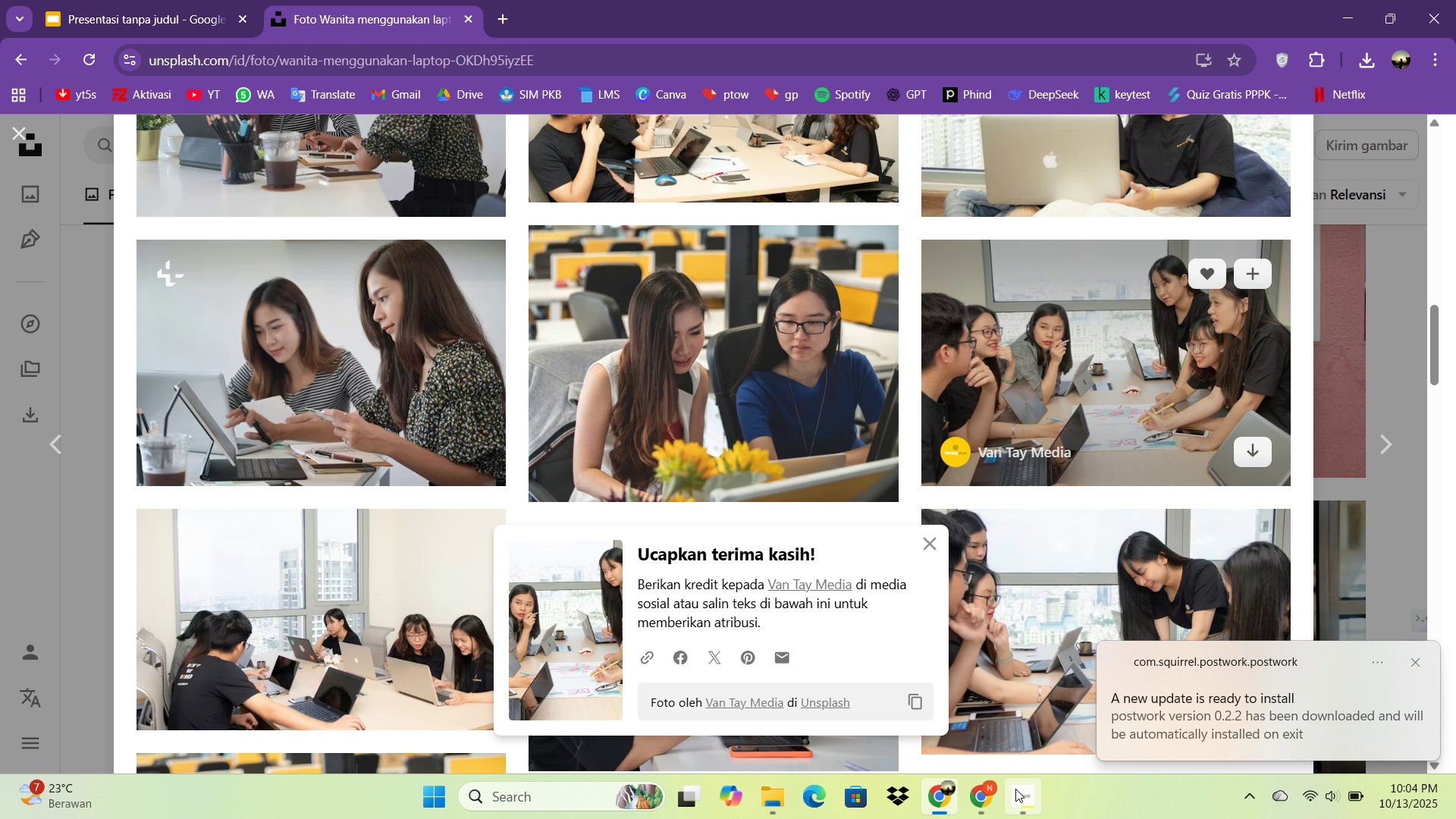 
left_click([1028, 799])